 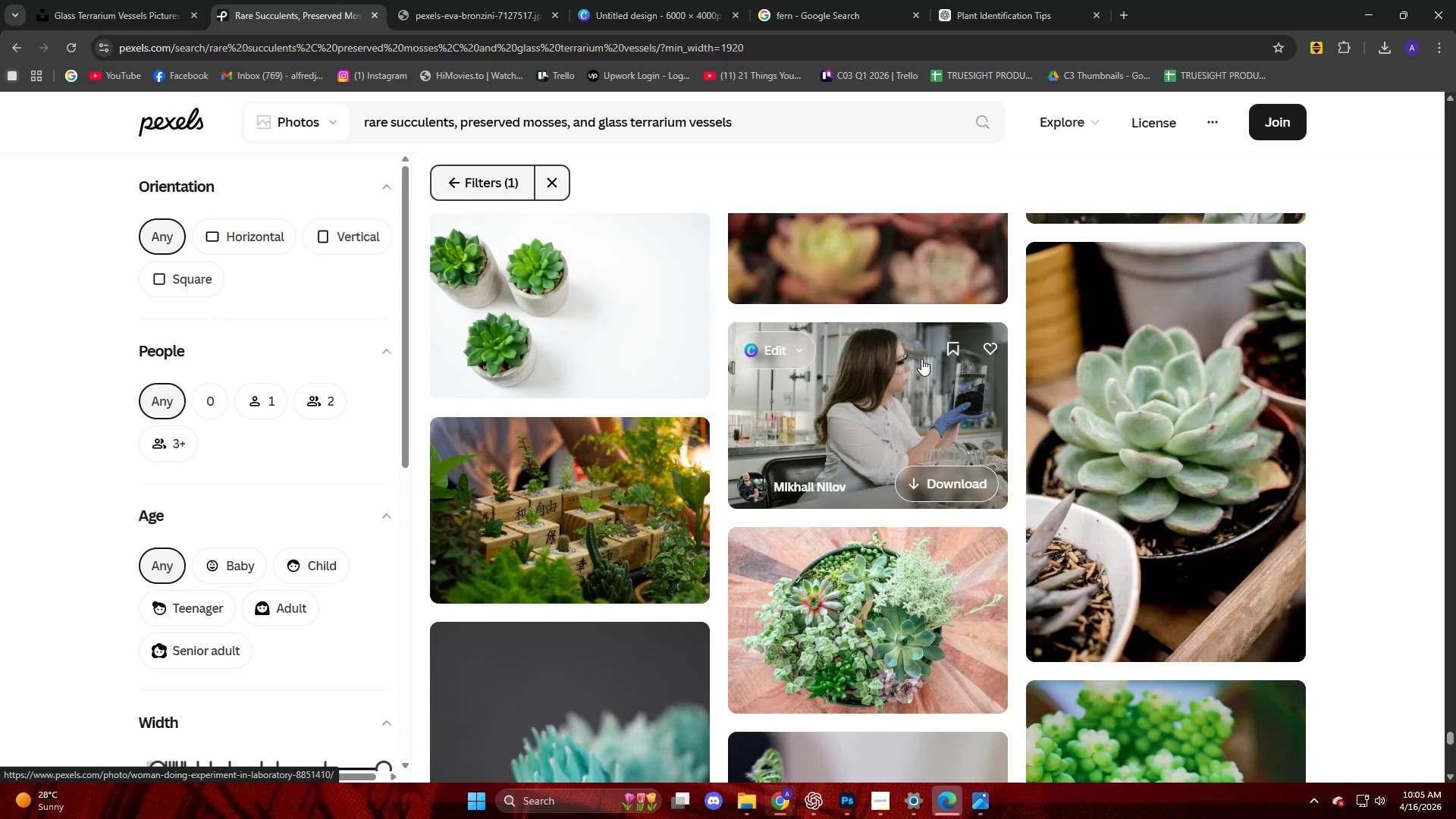 
scroll: coordinate [917, 358], scroll_direction: down, amount: 25.0
 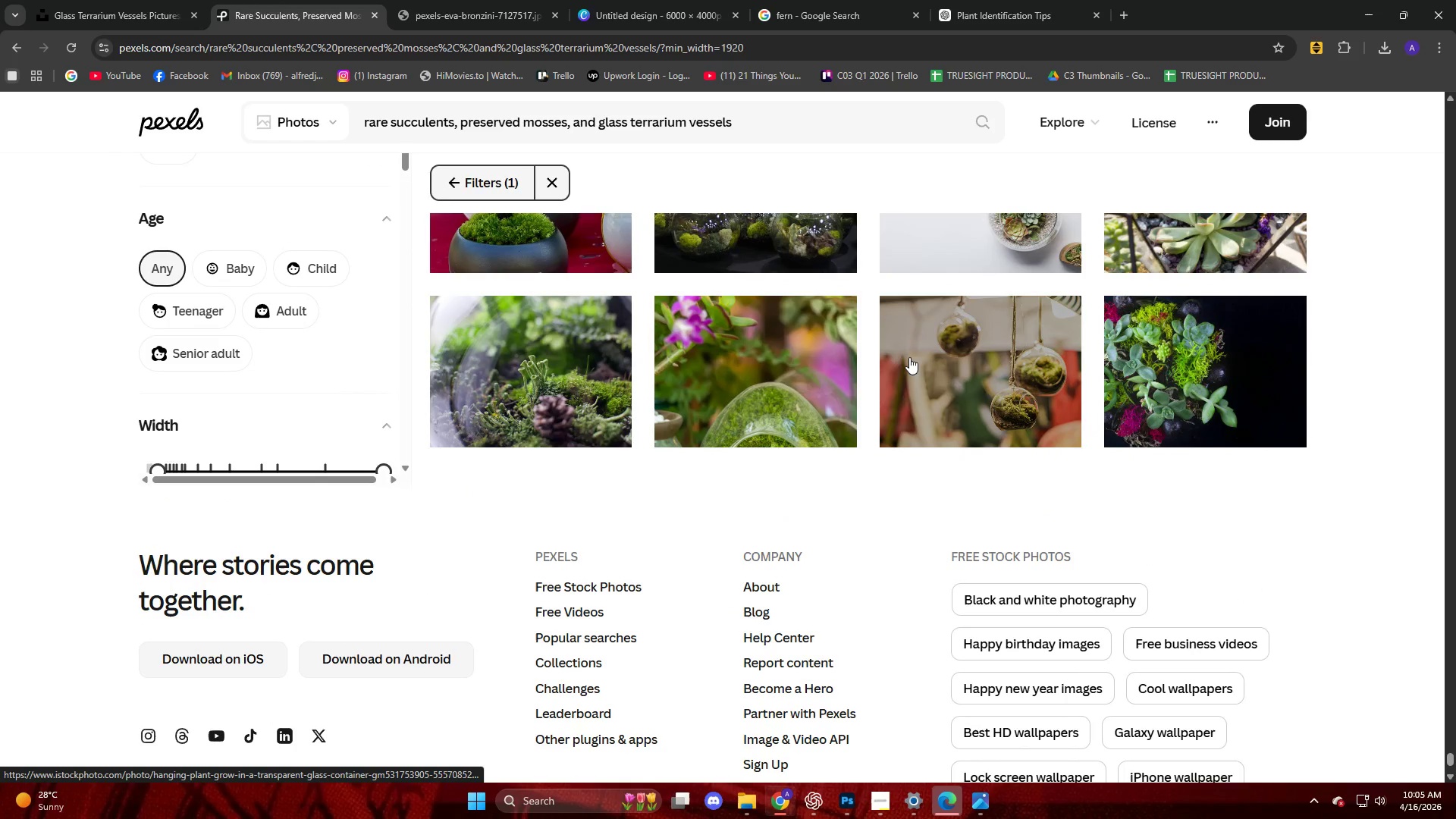 
scroll: coordinate [883, 352], scroll_direction: up, amount: 28.0
 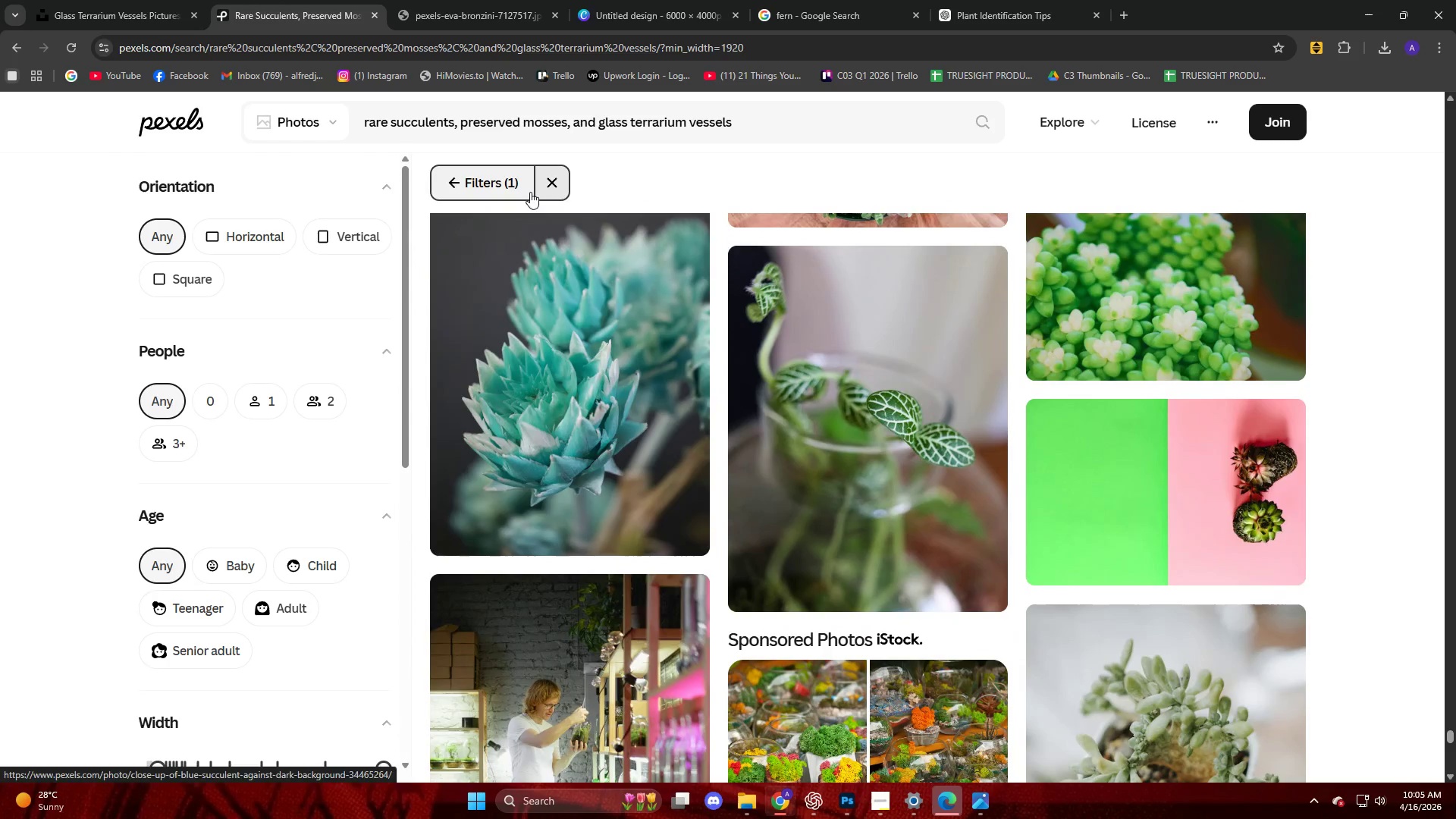 
left_click([559, 183])
 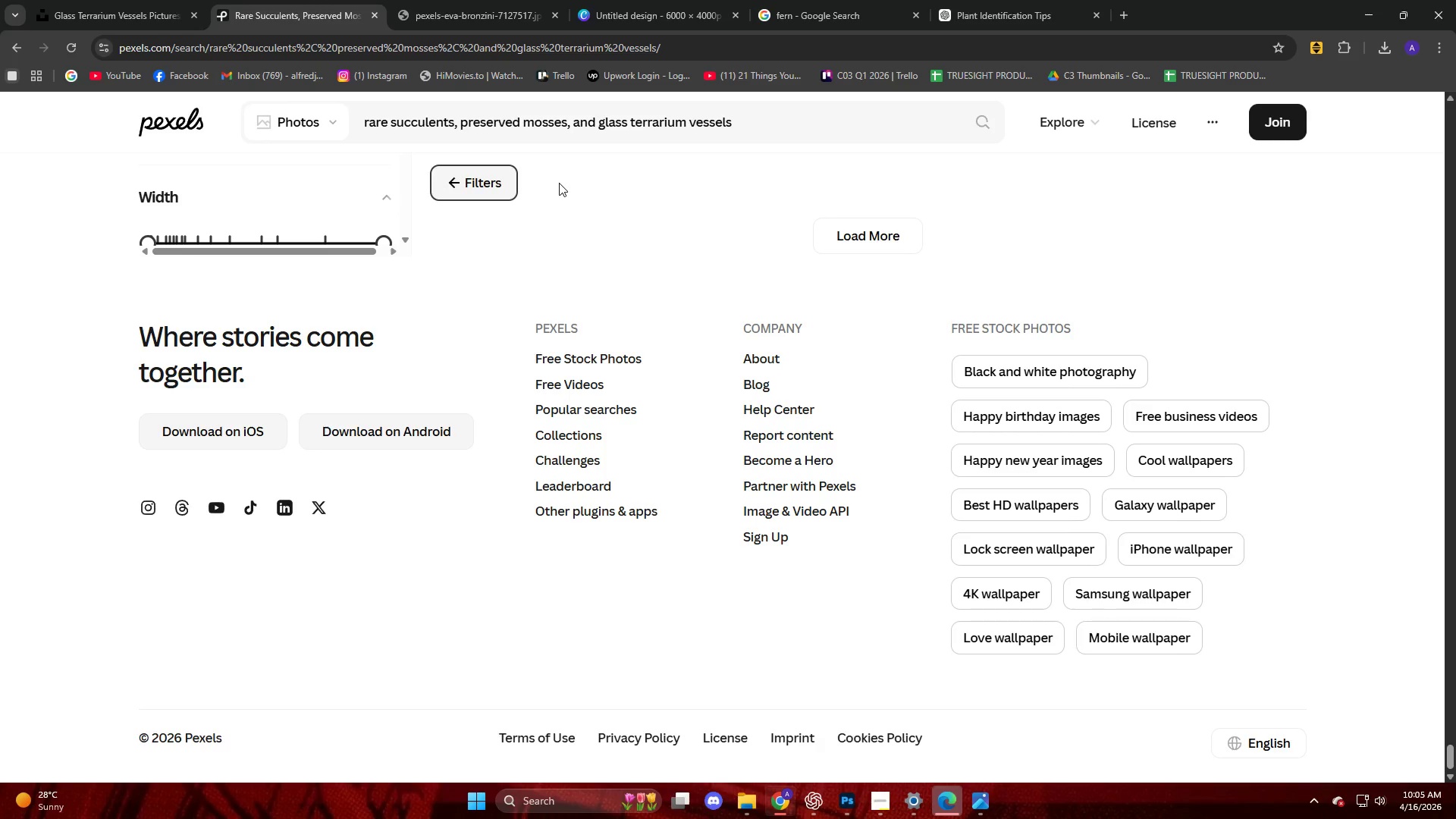 
scroll: coordinate [481, 217], scroll_direction: up, amount: 11.0
 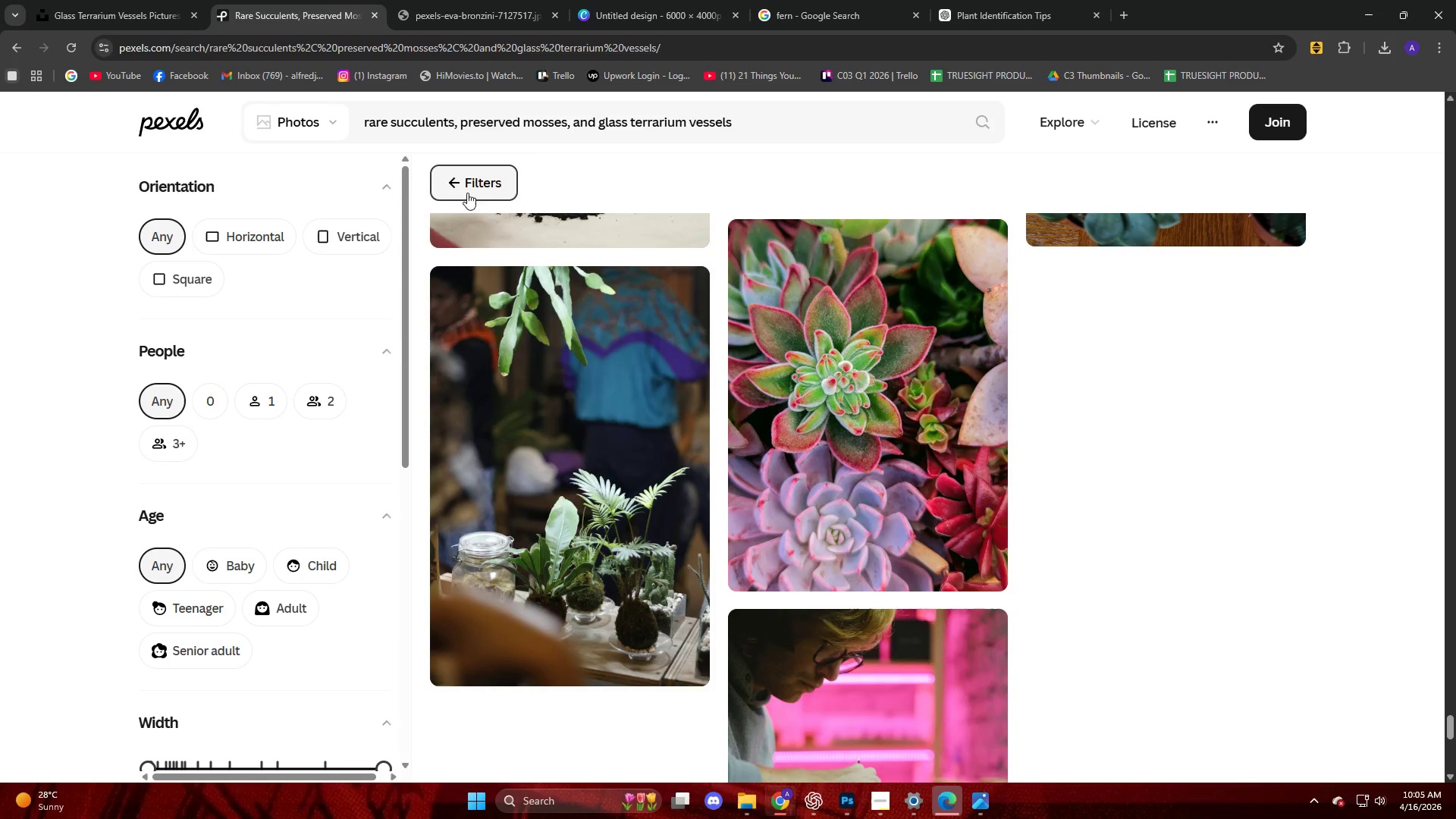 
left_click([470, 183])
 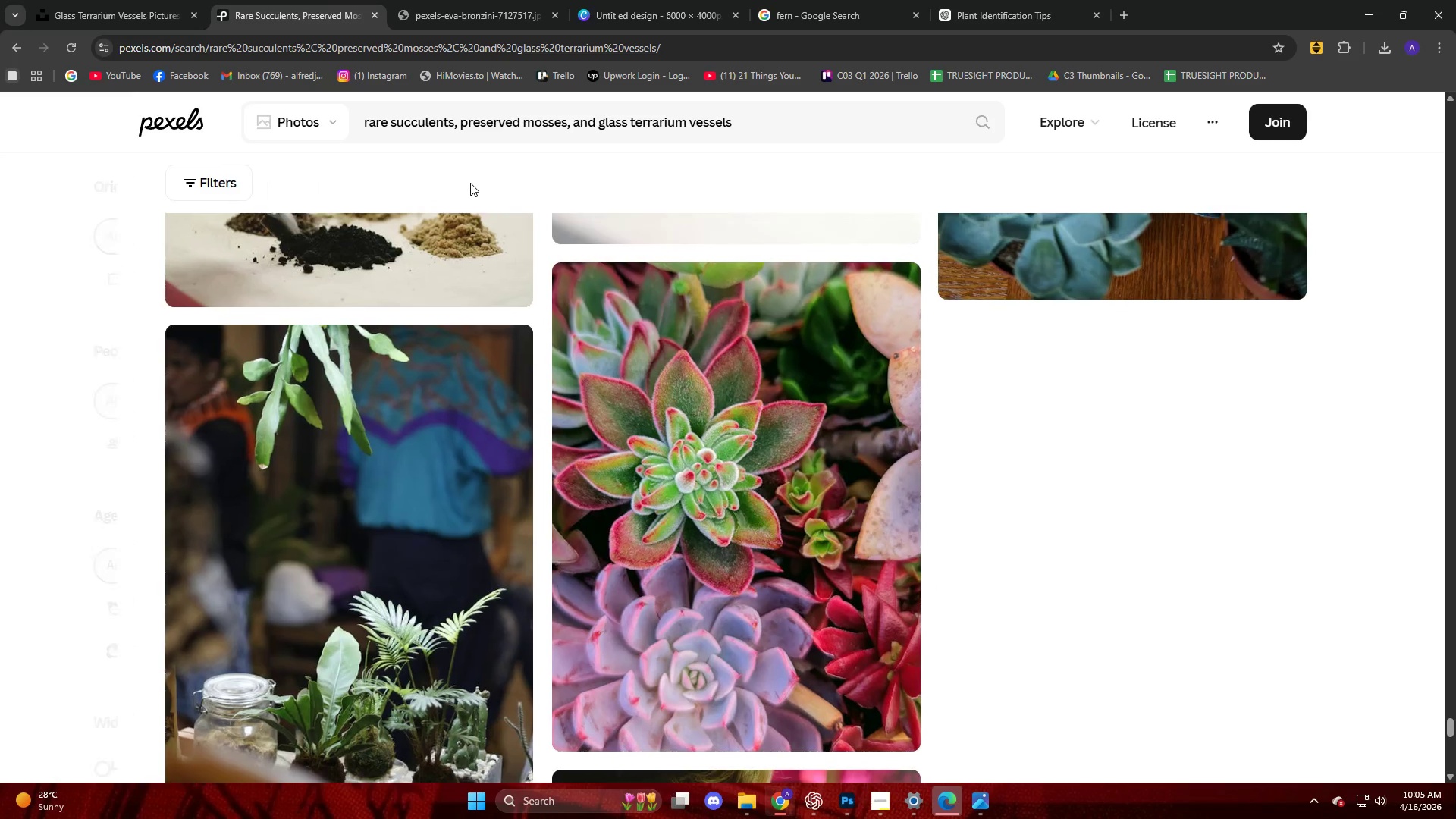 
scroll: coordinate [496, 284], scroll_direction: up, amount: 26.0
 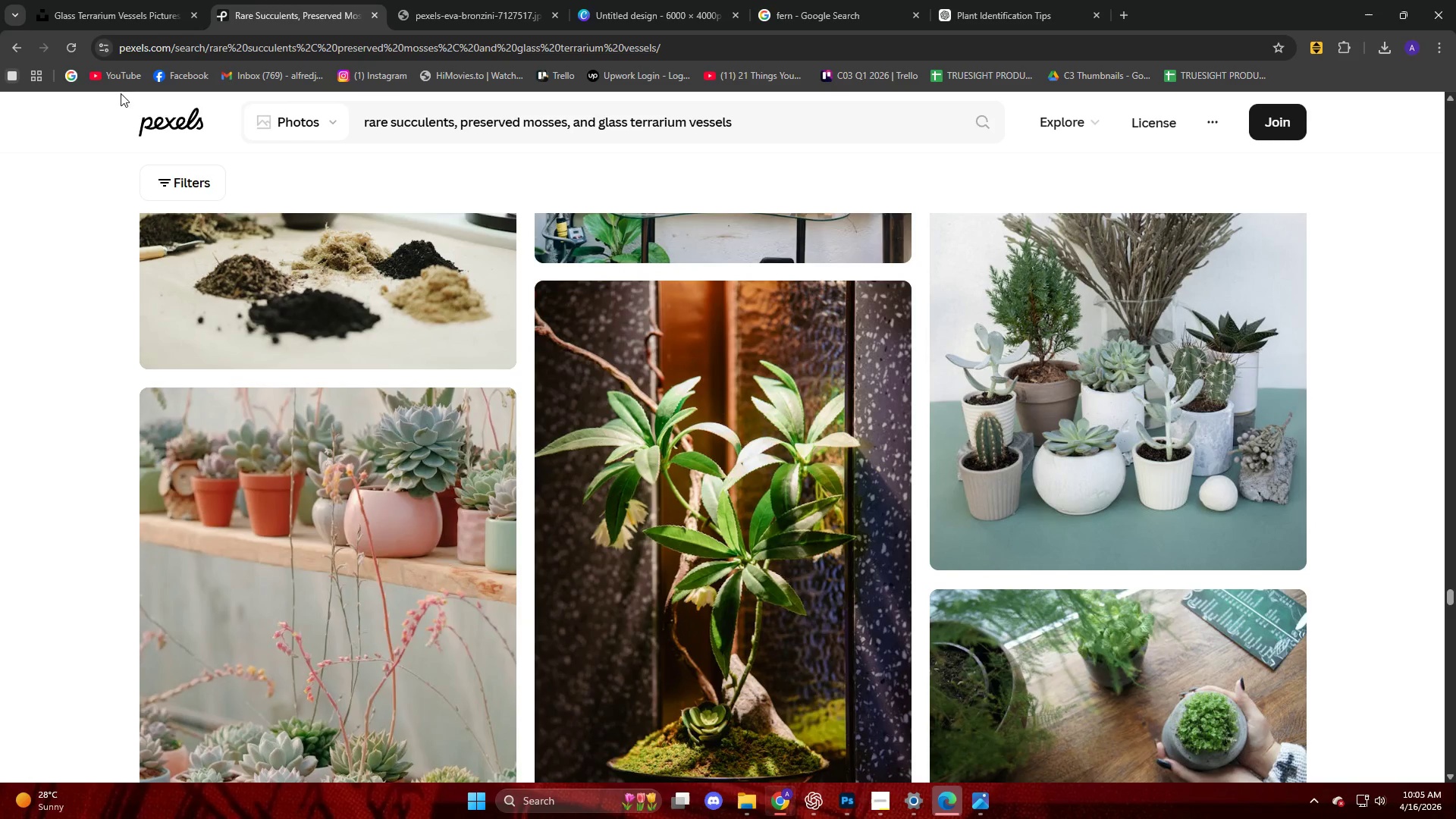 
left_click([70, 46])
 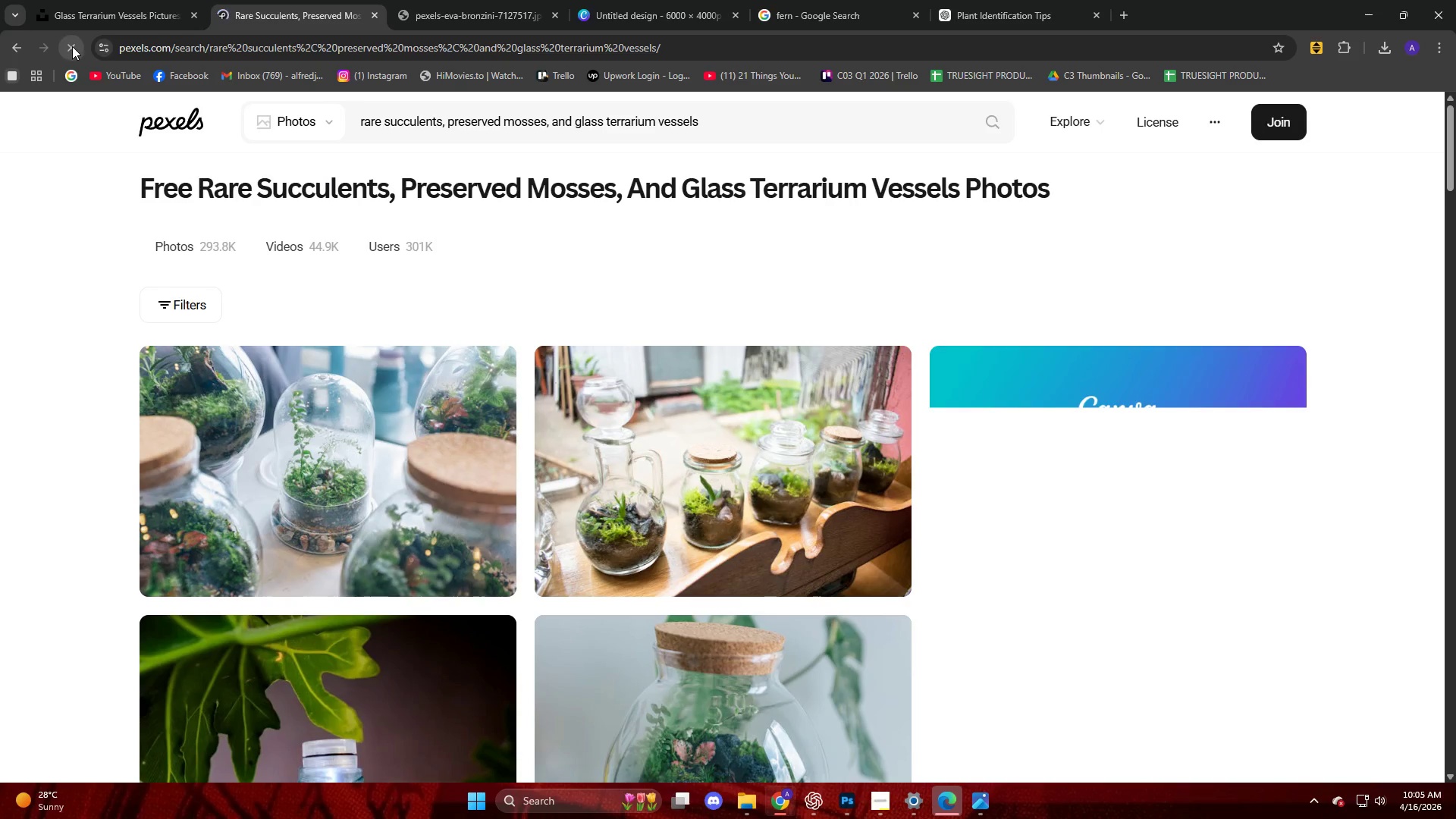 
scroll: coordinate [969, 340], scroll_direction: down, amount: 19.0
 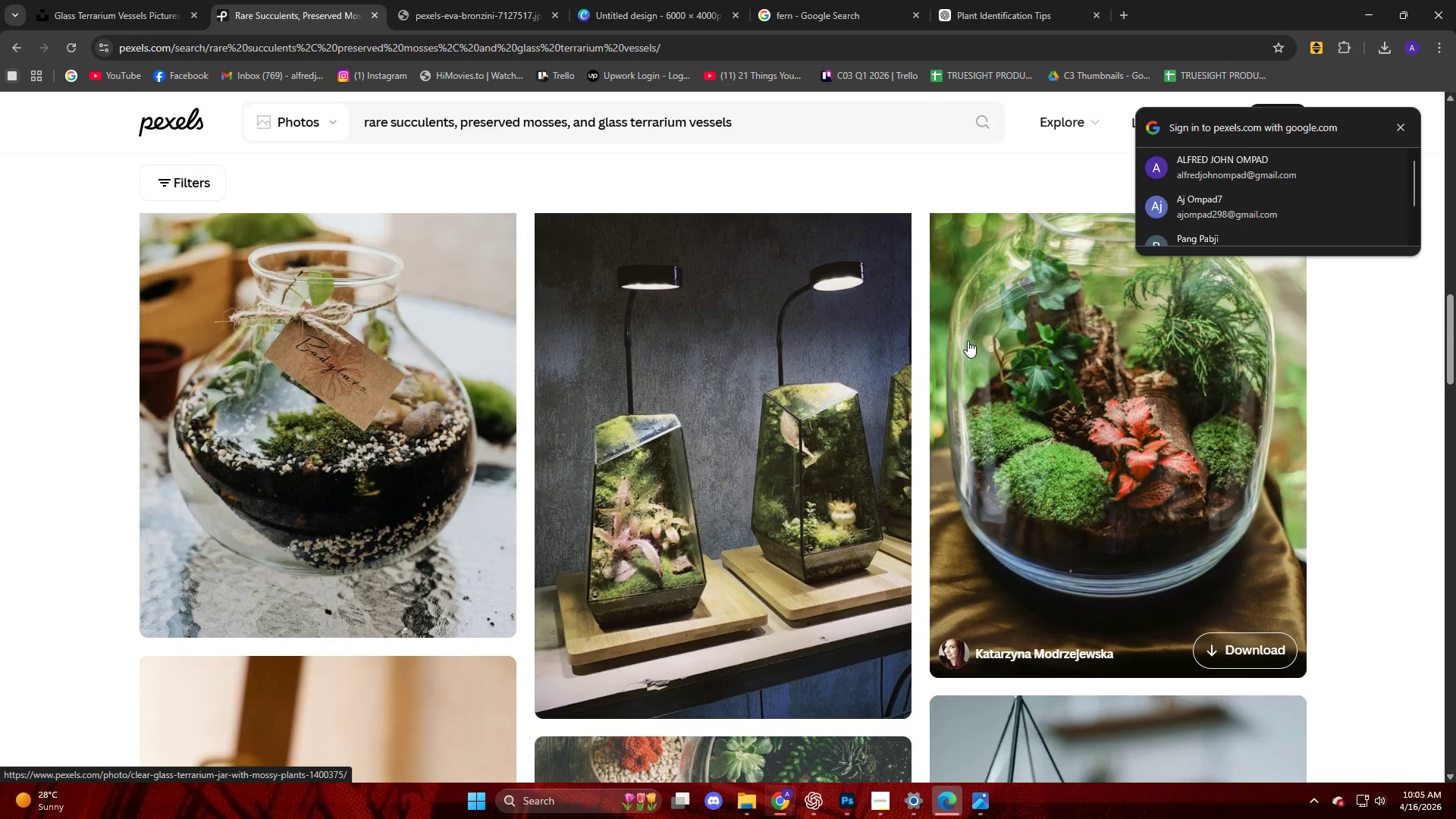 
left_click([967, 340])
 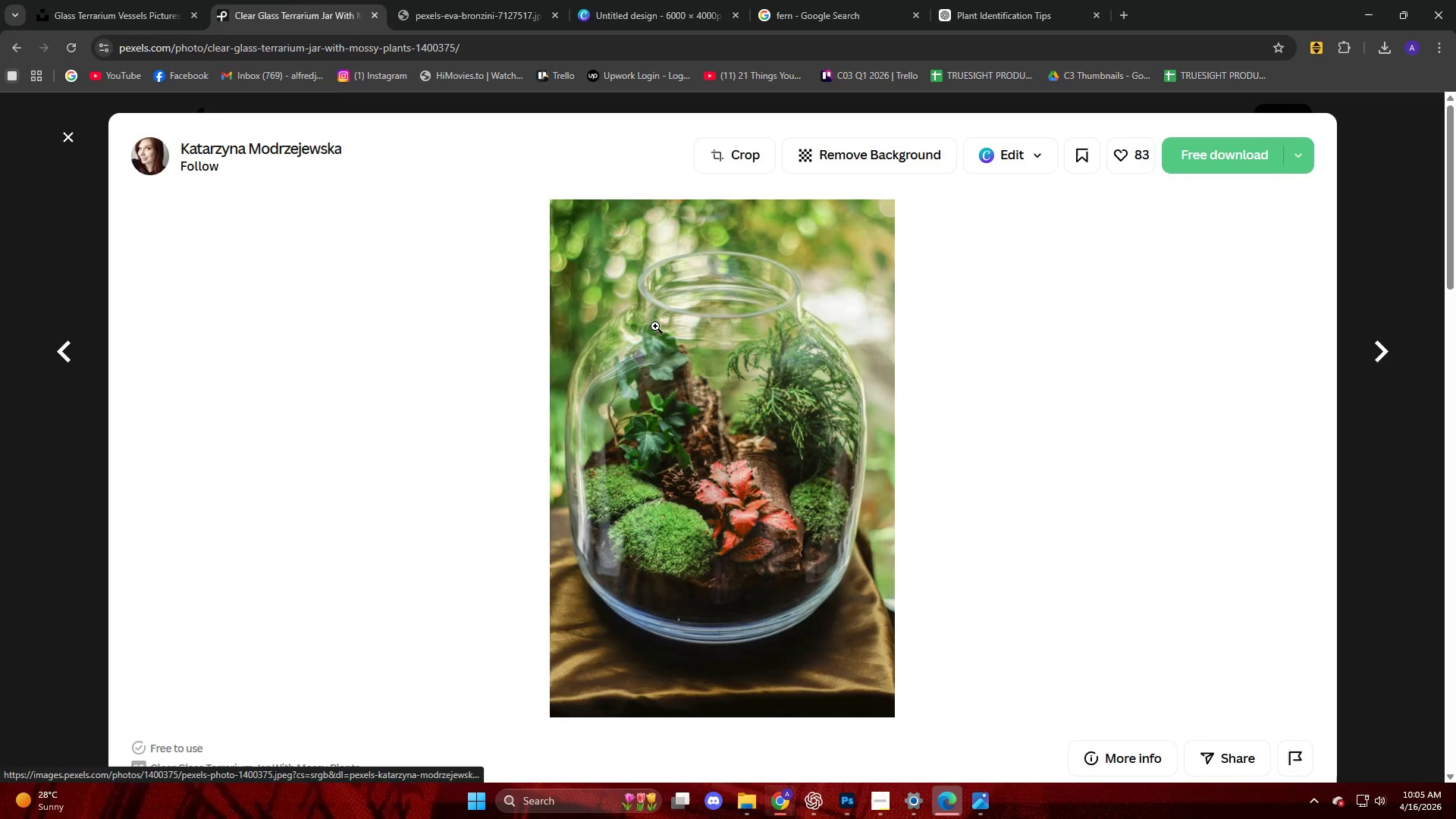 
scroll: coordinate [655, 326], scroll_direction: down, amount: 3.0
 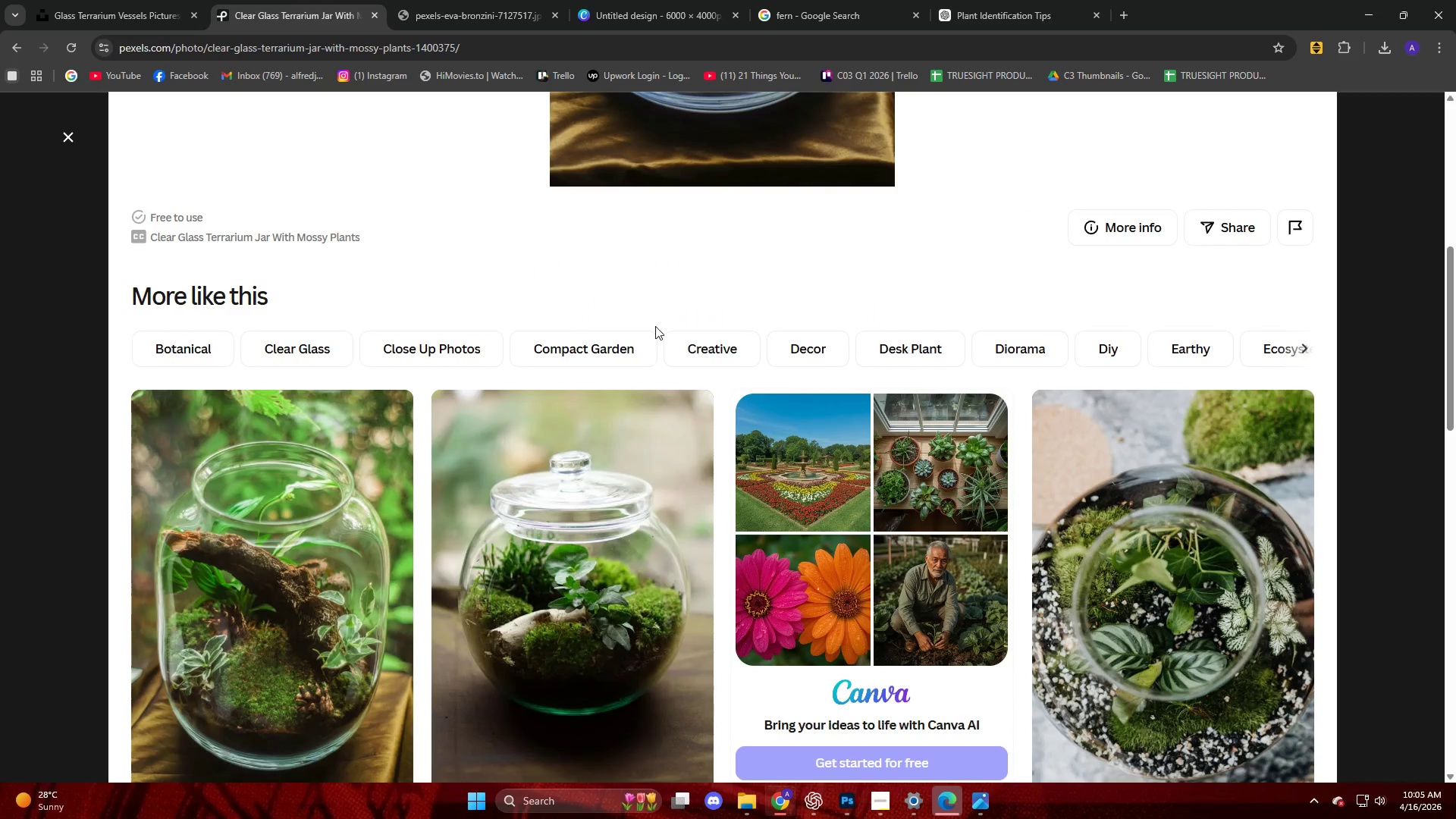 
left_click([656, 325])
 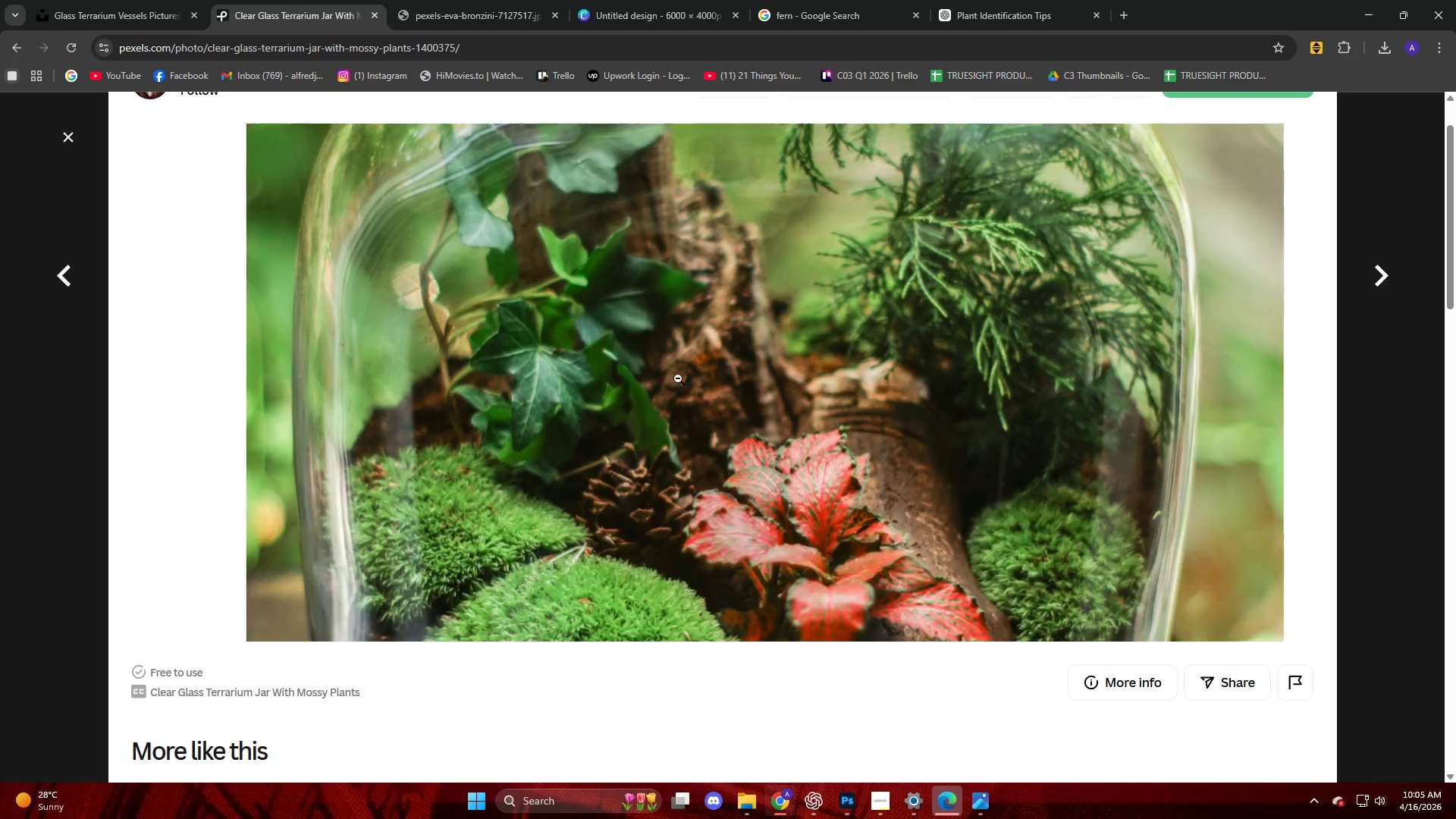 
scroll: coordinate [655, 326], scroll_direction: up, amount: 6.0
 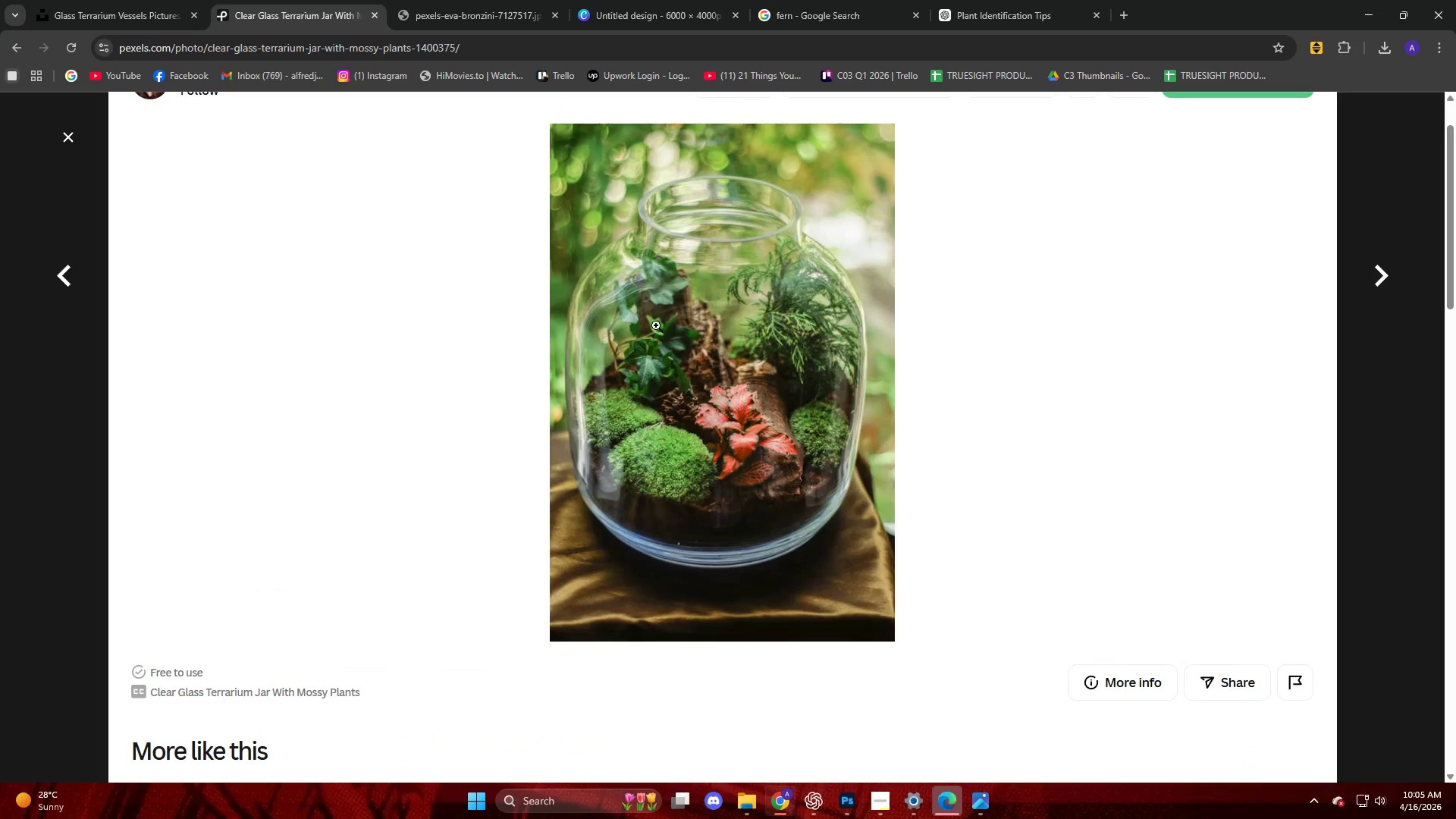 
left_click([682, 385])
 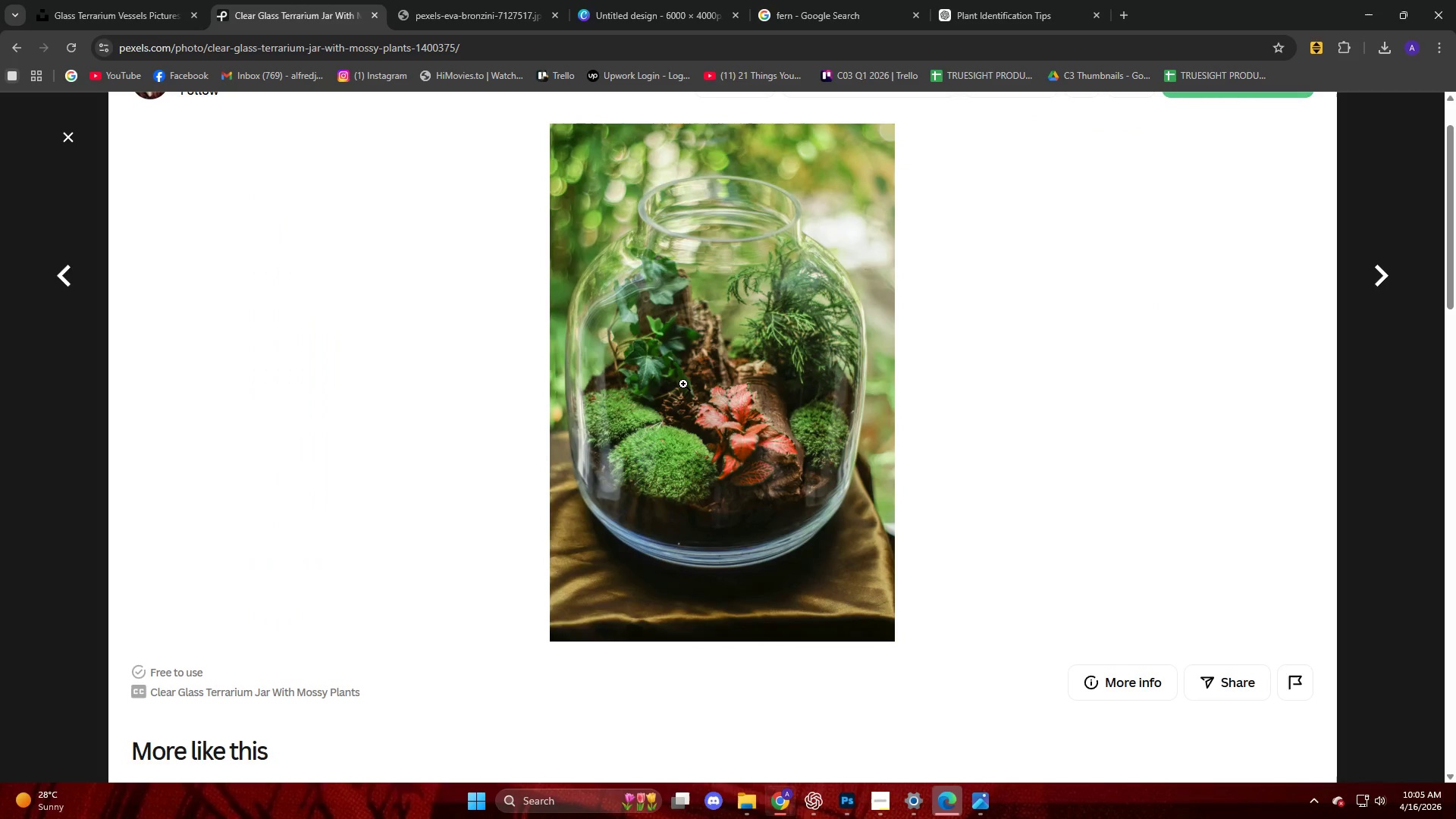 
key(Meta+MetaLeft)
 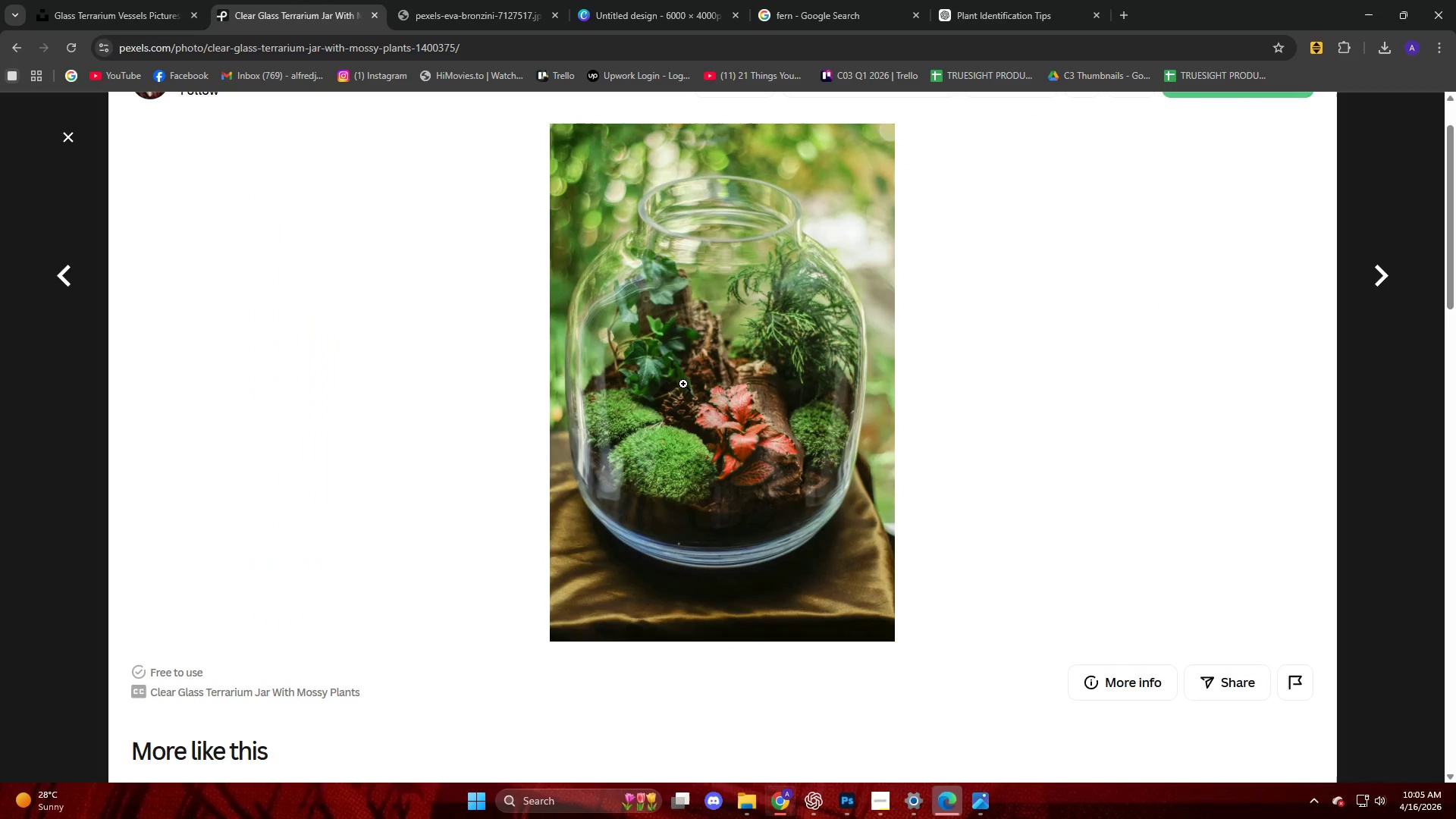 
key(Meta+Shift+ShiftLeft)
 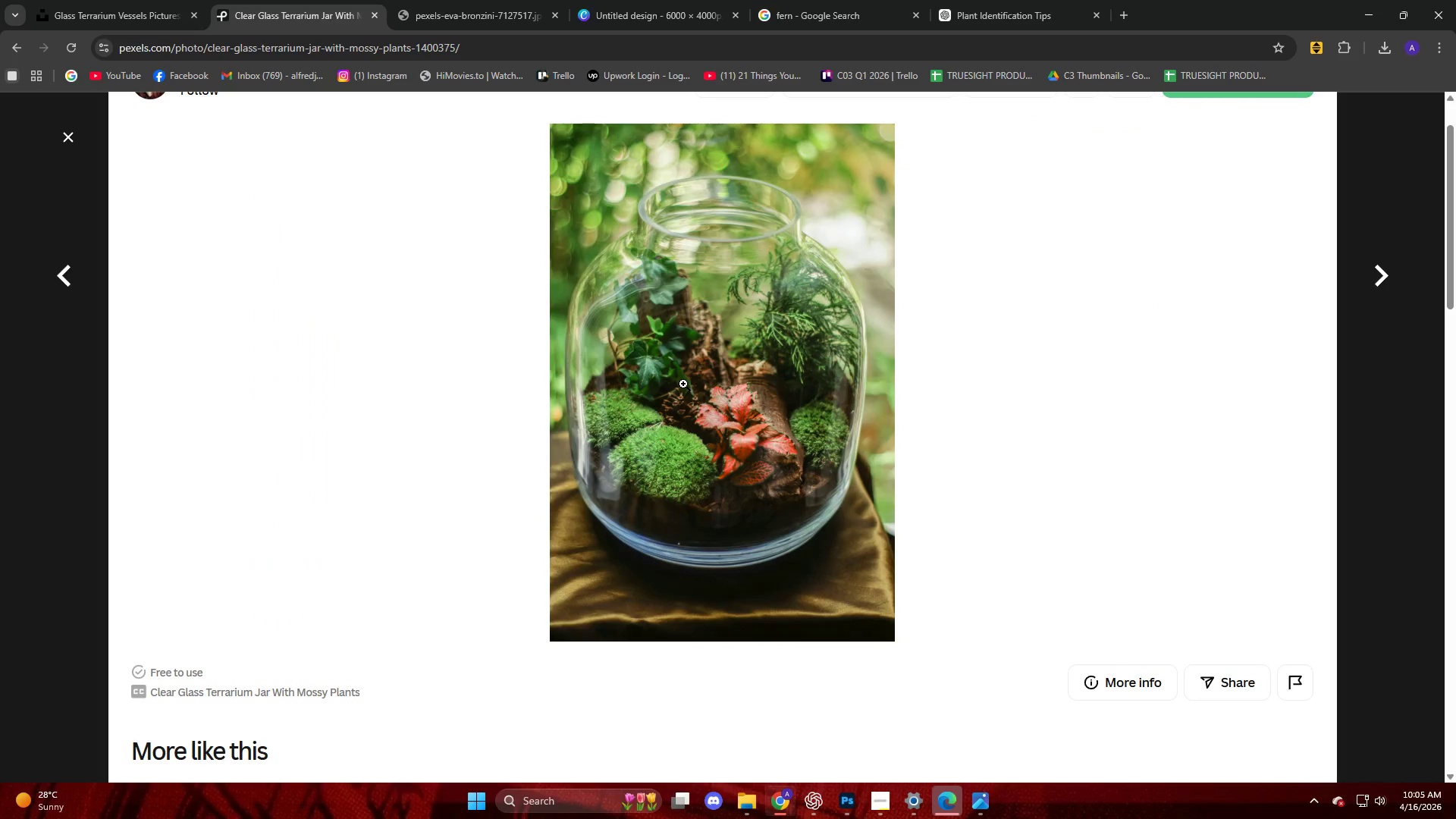 
key(Meta+Shift+S)
 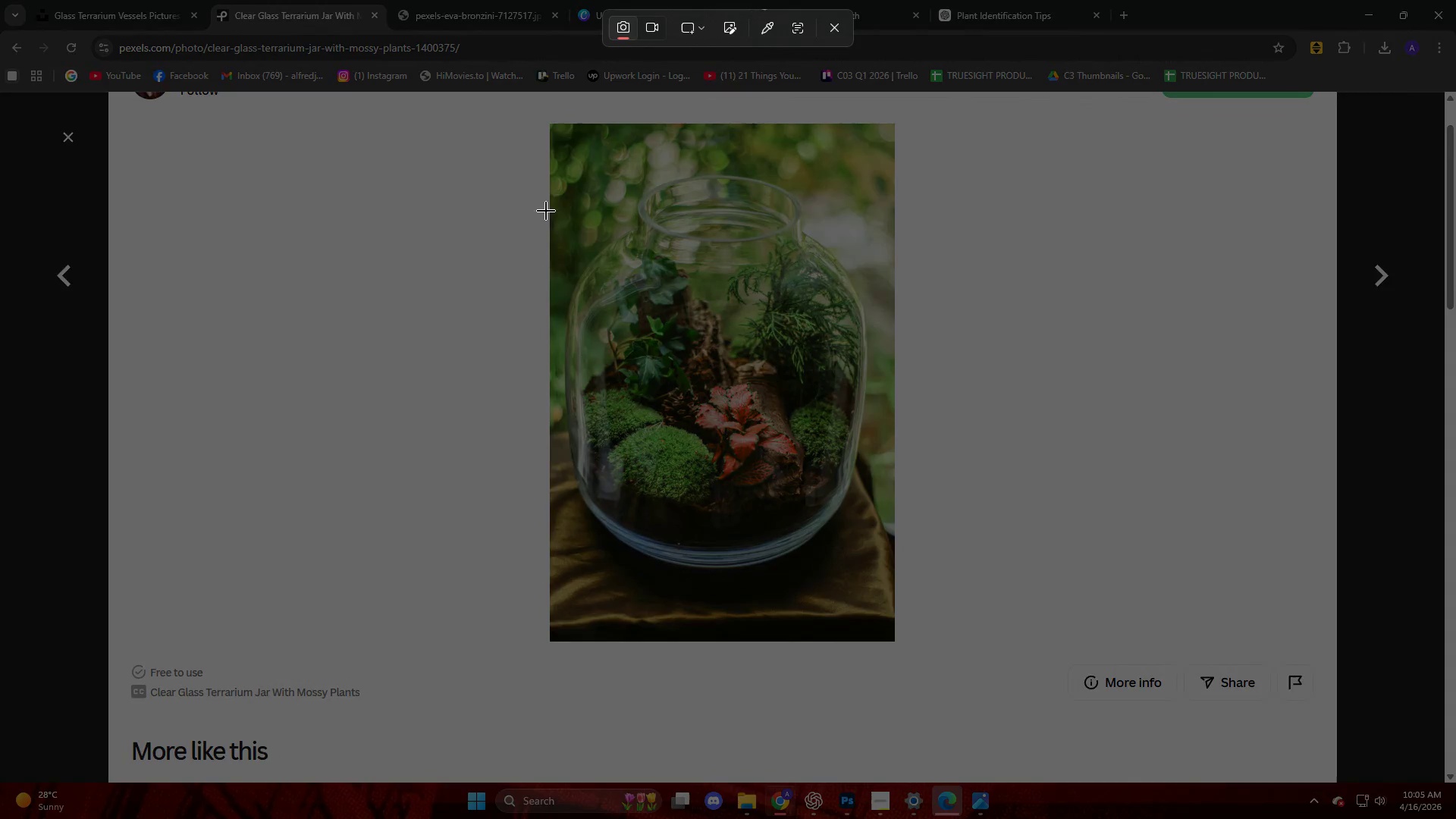 
left_click_drag(start_coordinate=[545, 193], to_coordinate=[894, 576])
 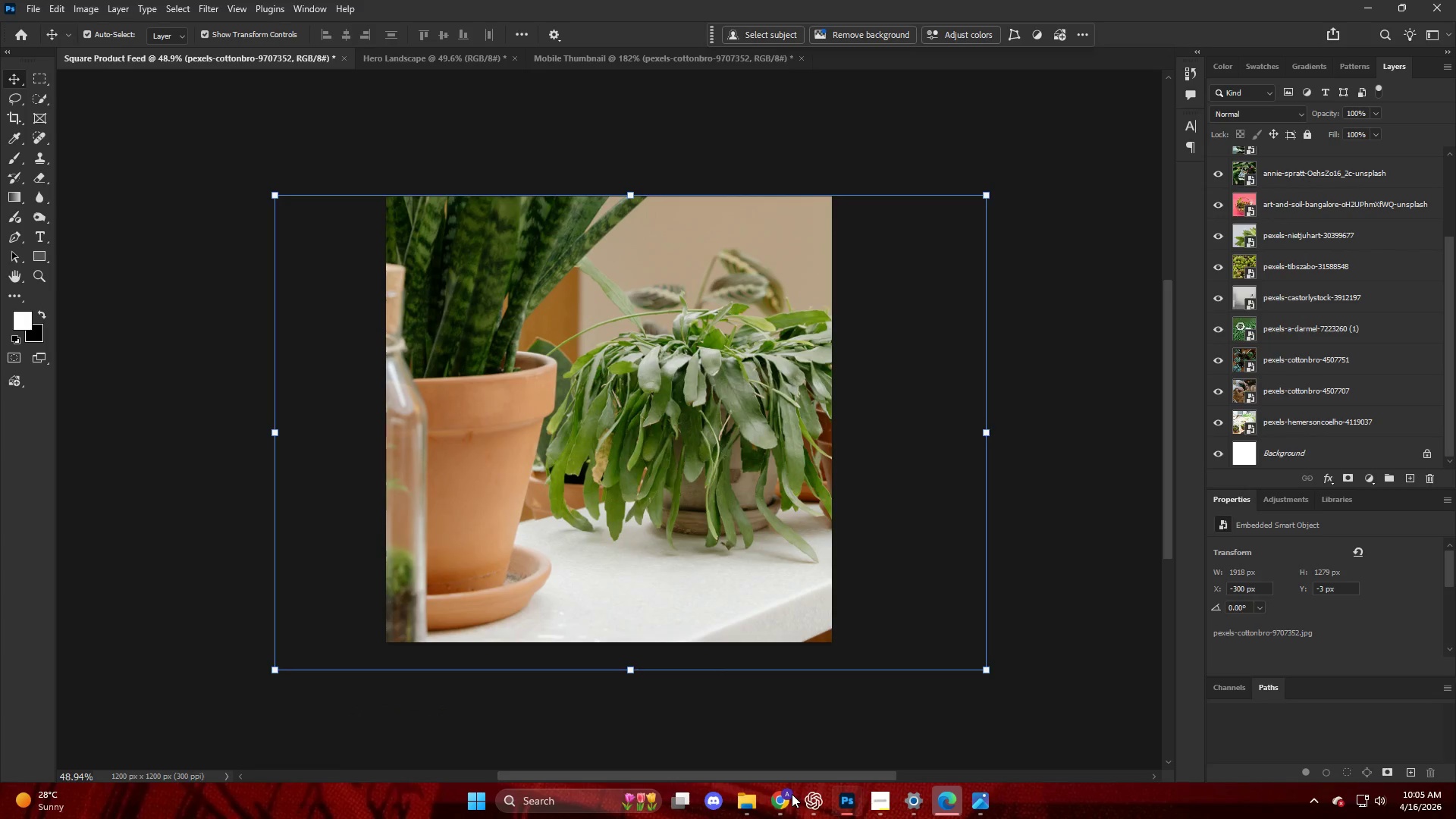 
left_click([782, 799])
 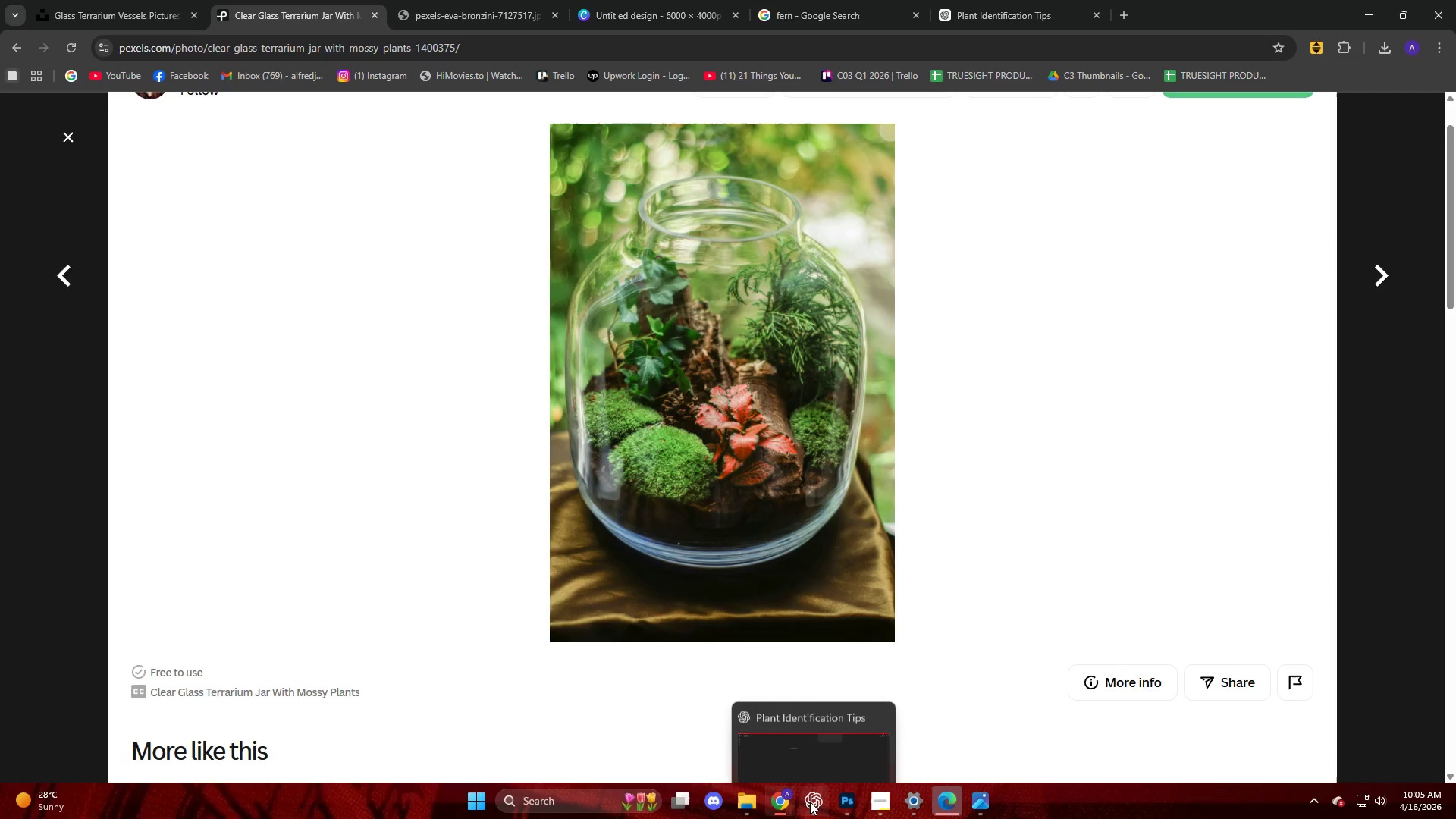 
left_click([810, 802])
 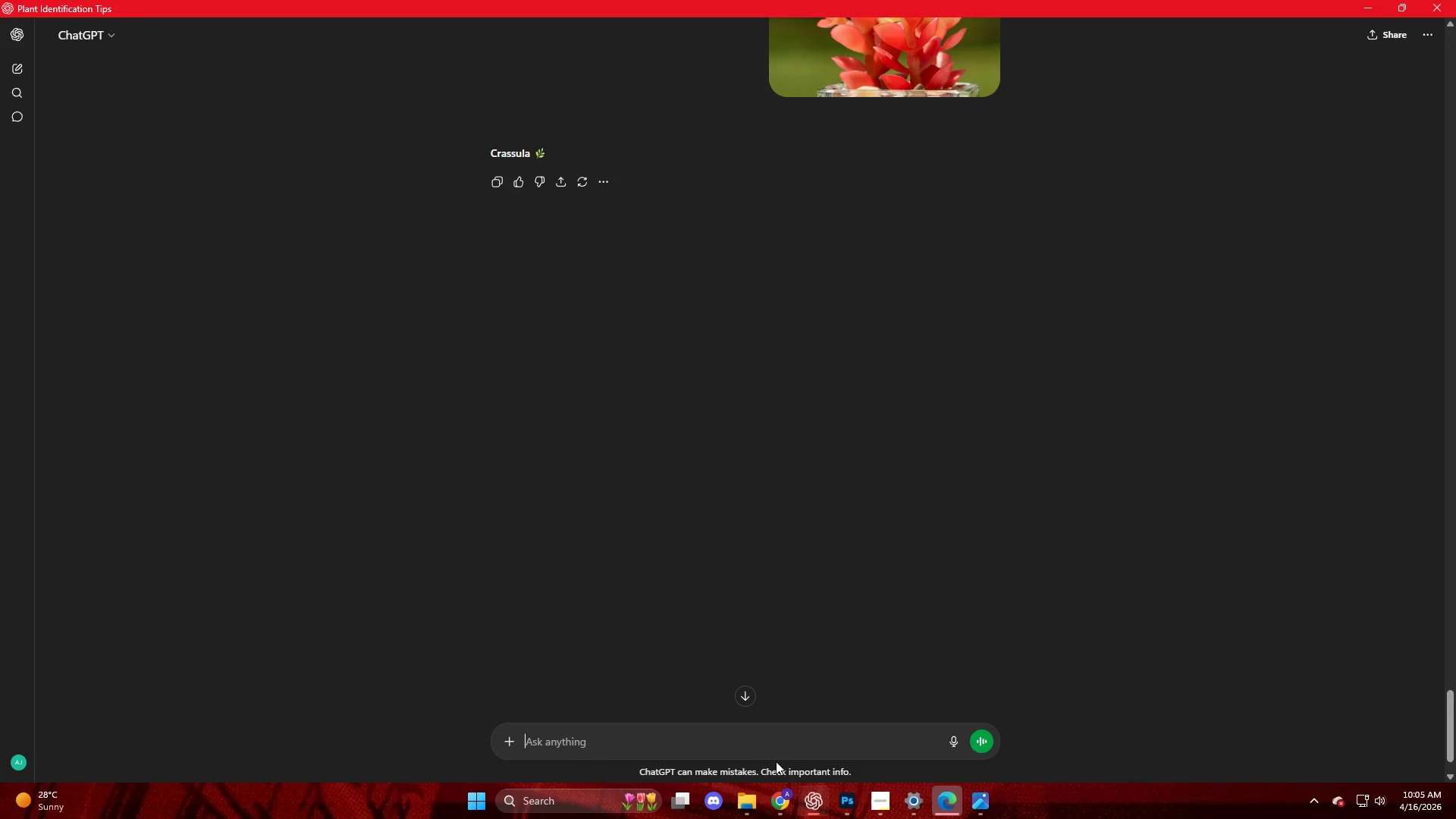 
left_click([763, 751])
 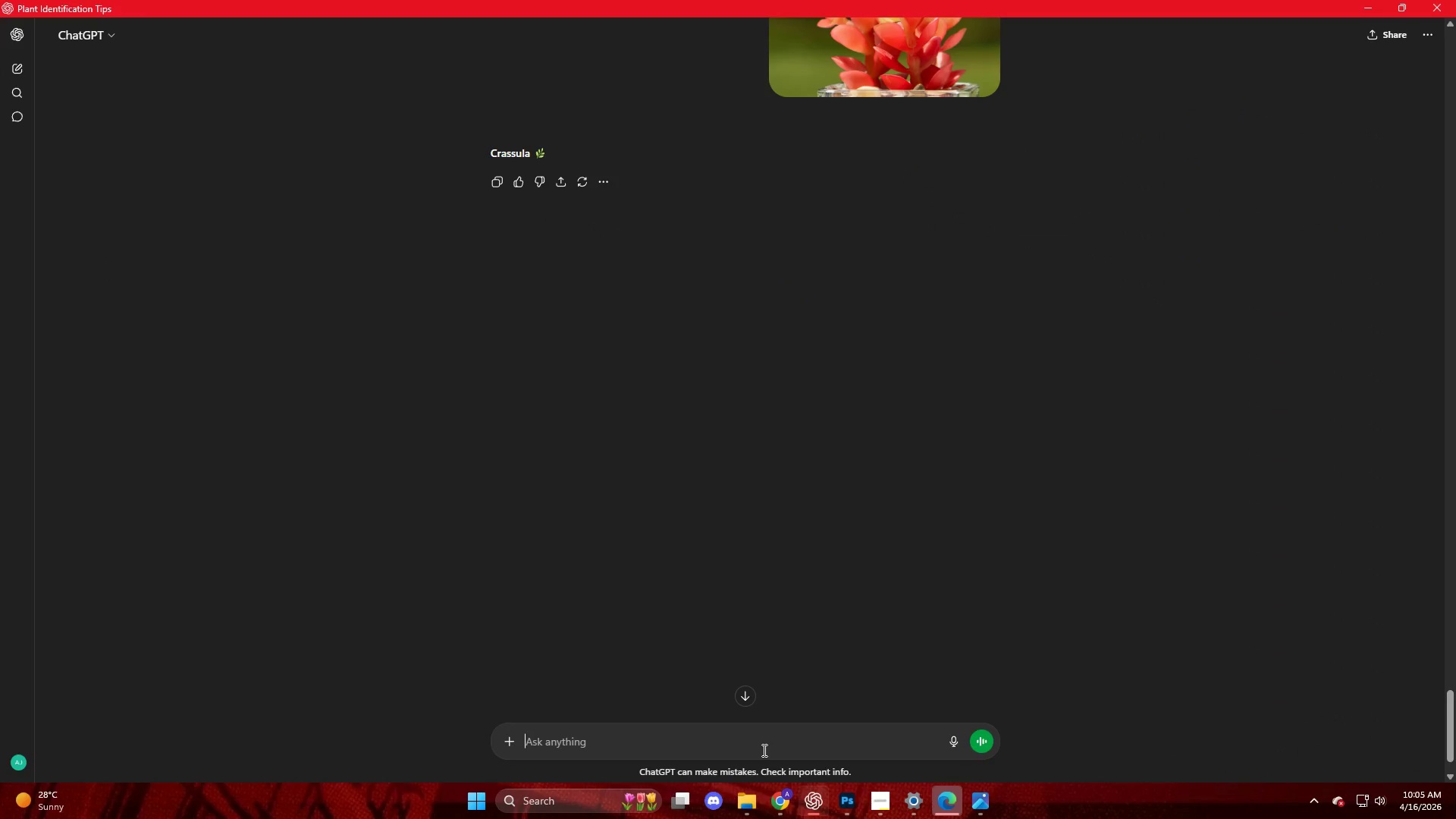 
key(Control+V)
 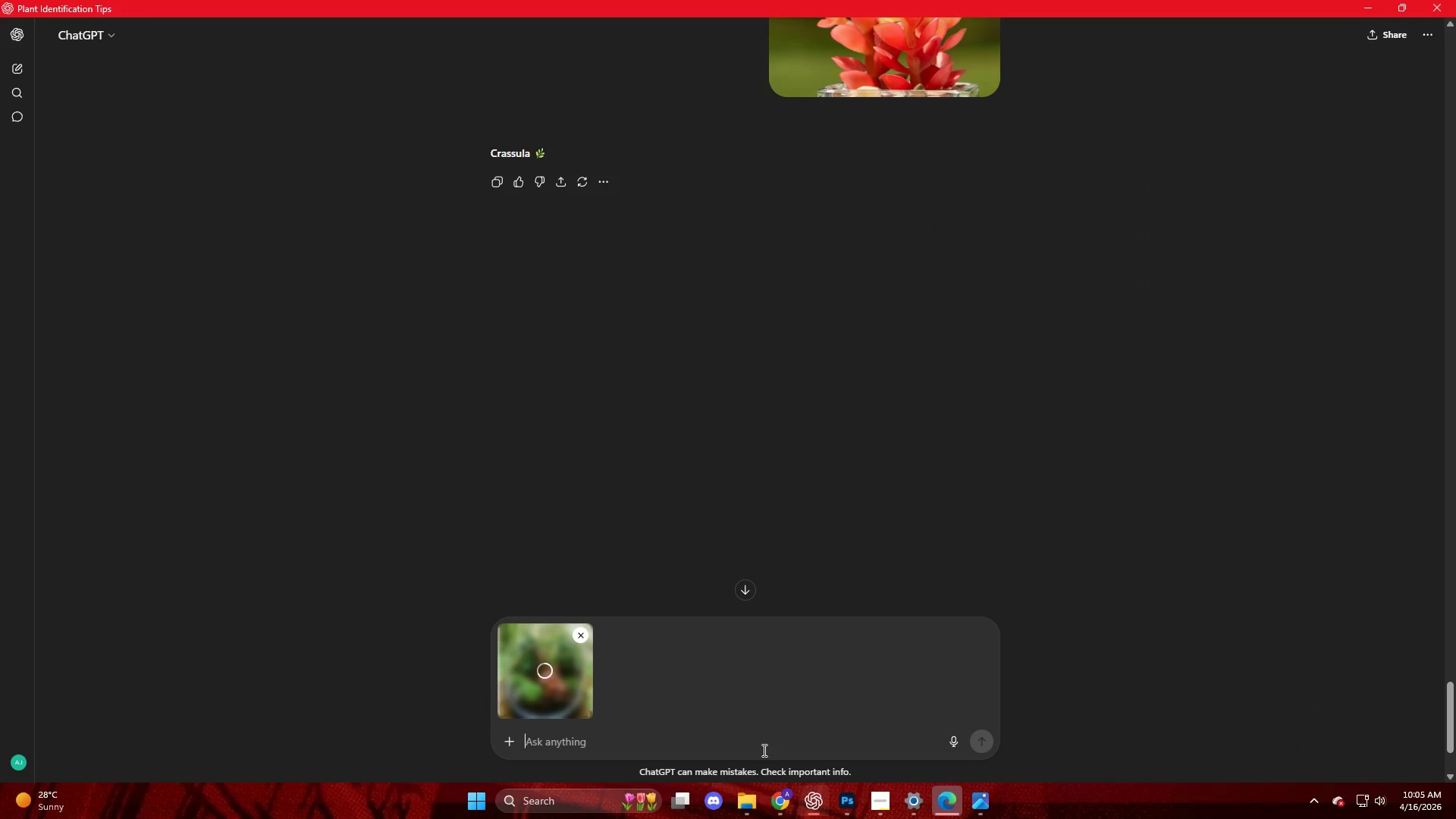 
key(NumpadEnter)
 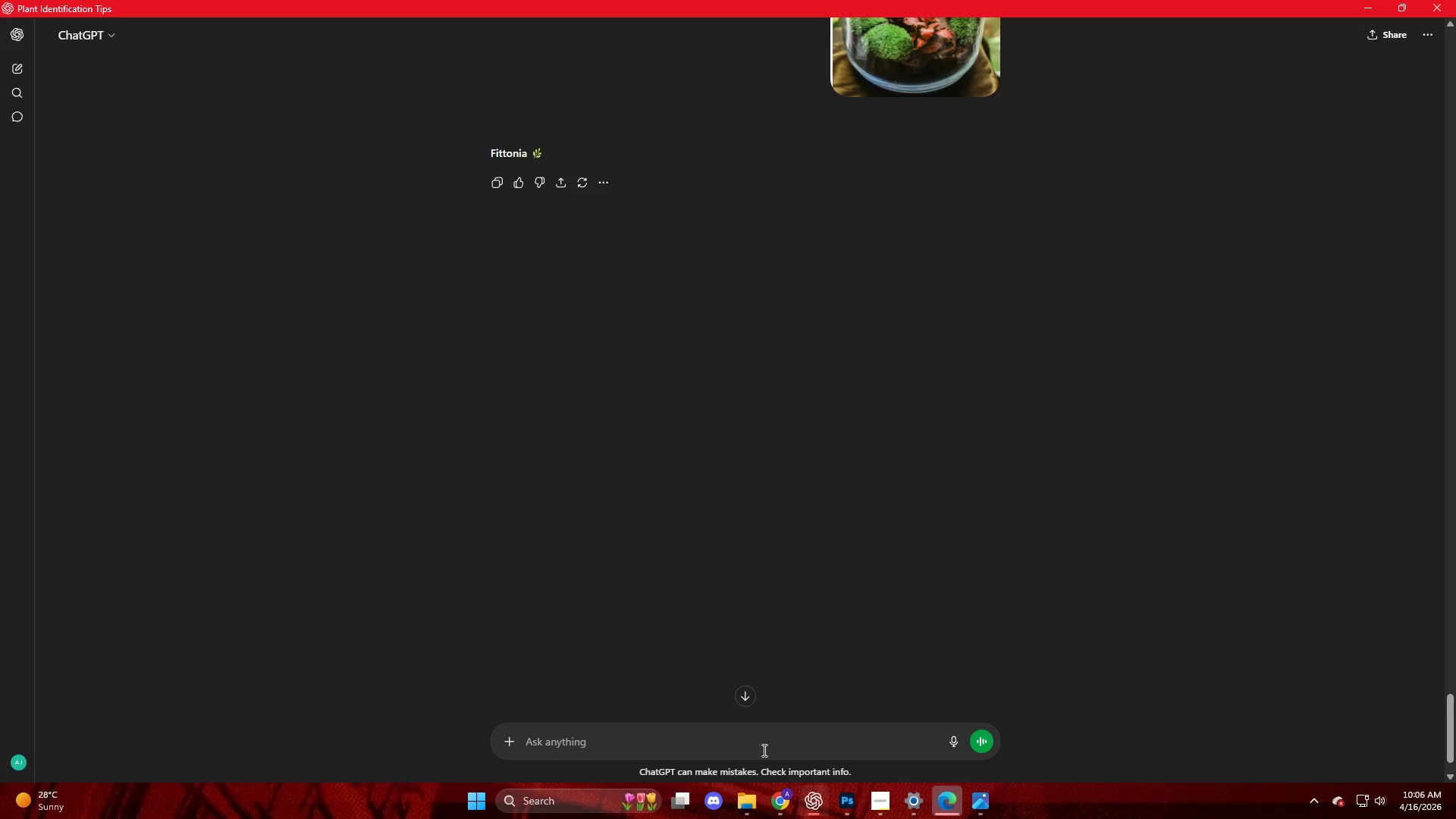 
wait(33.94)
 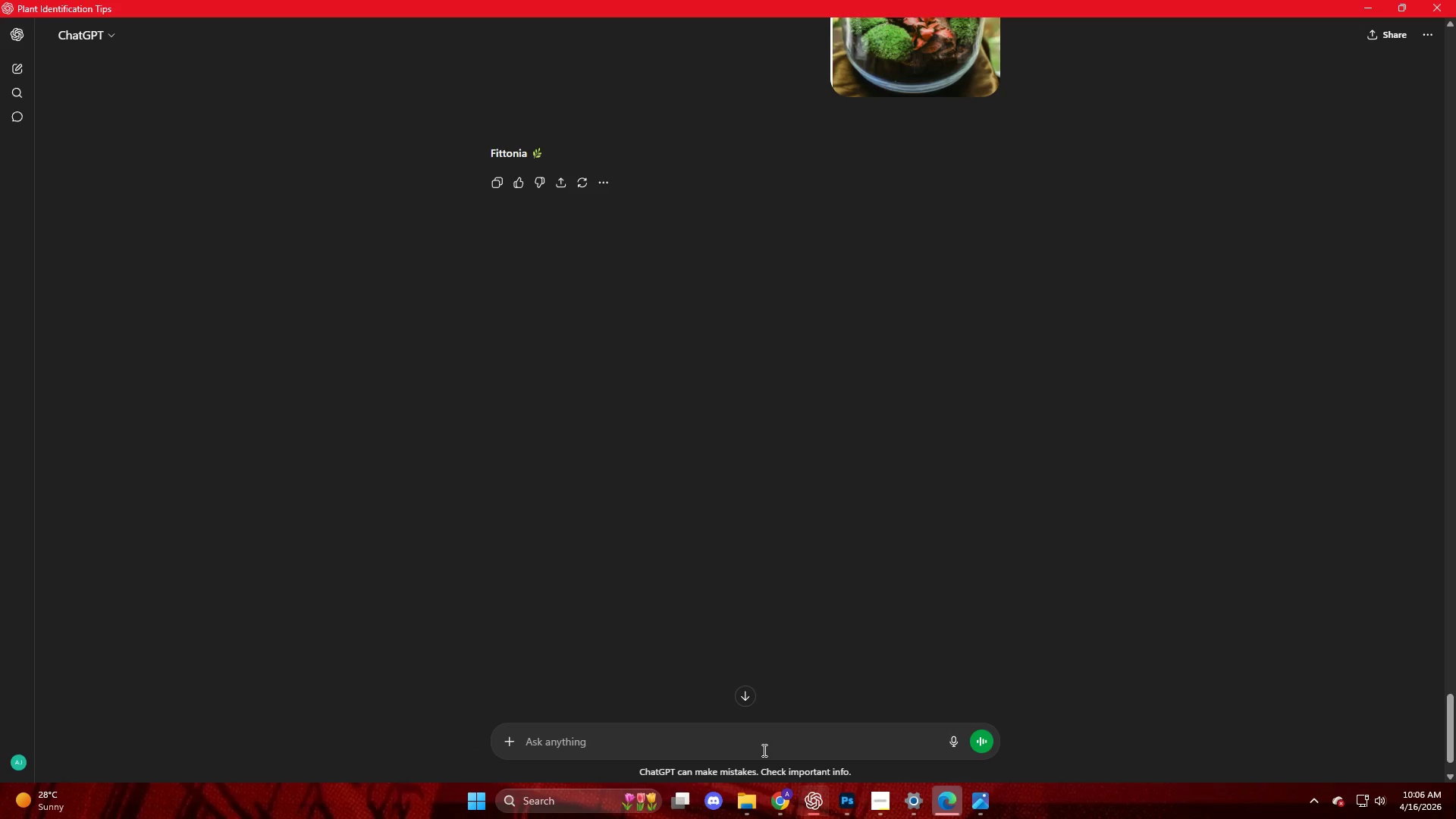 
scroll: coordinate [1041, 573], scroll_direction: up, amount: 5.0
 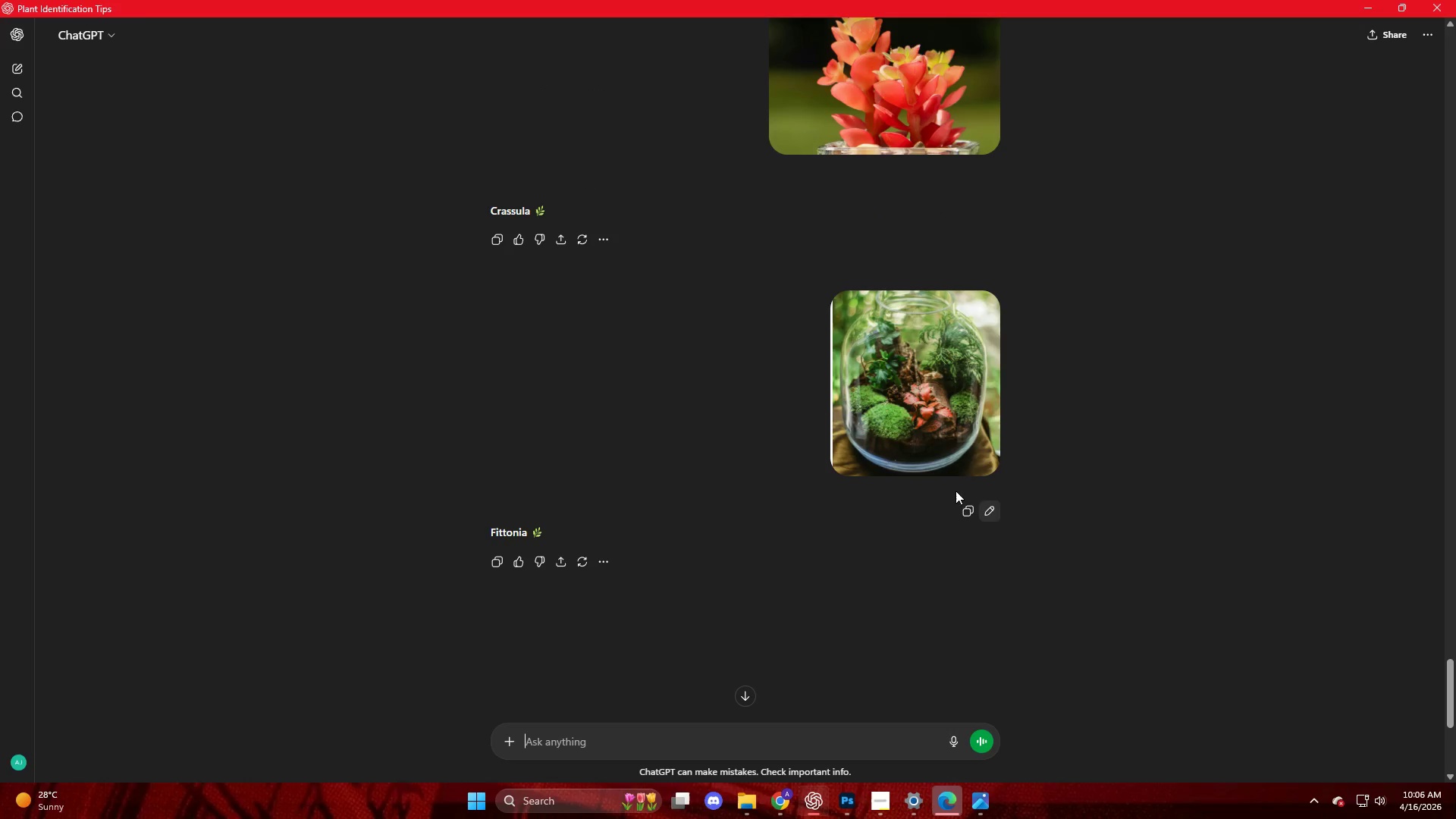 
left_click([913, 422])
 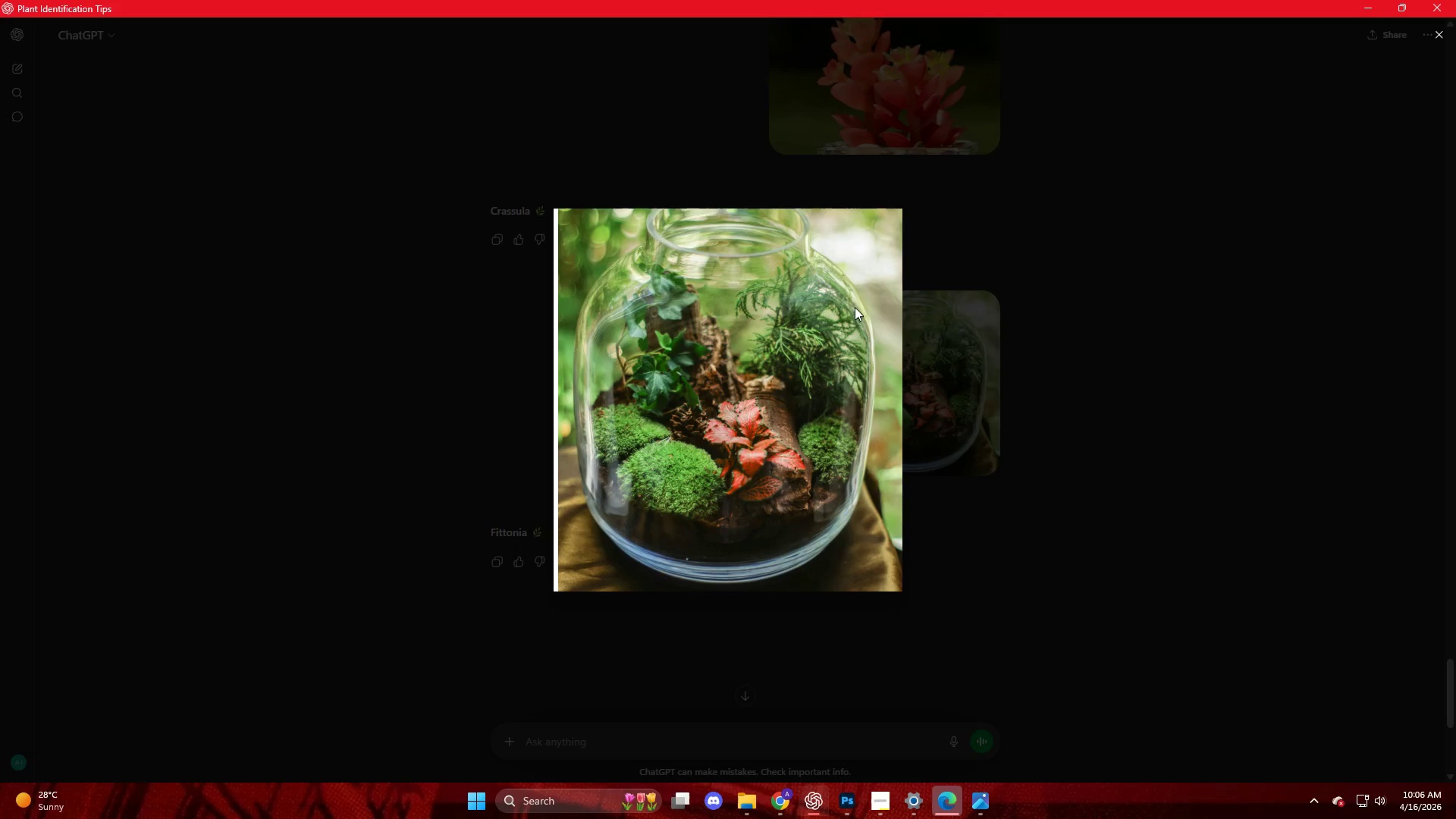 
left_click([752, 279])
 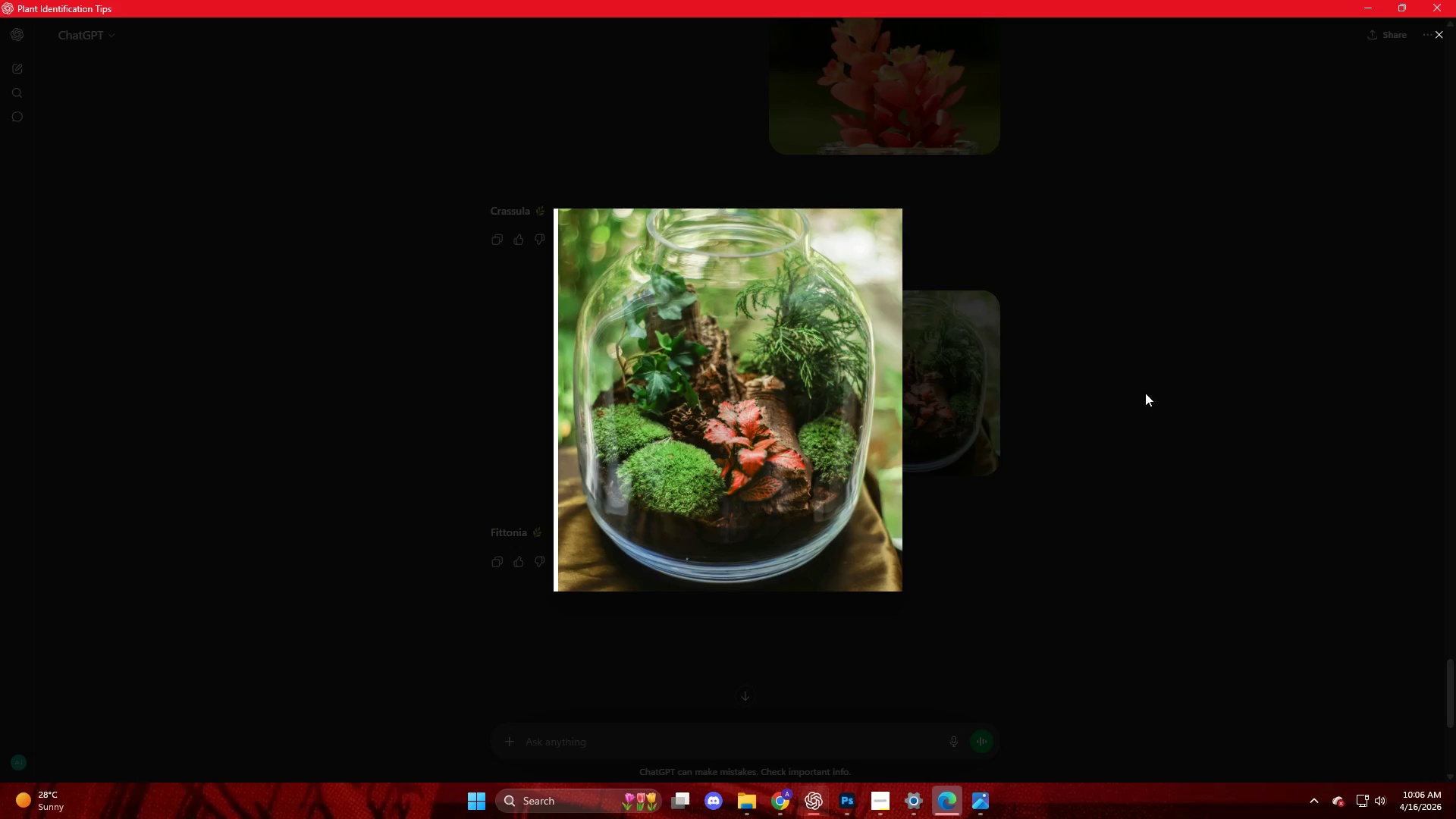 
left_click_drag(start_coordinate=[1191, 429], to_coordinate=[1194, 431])
 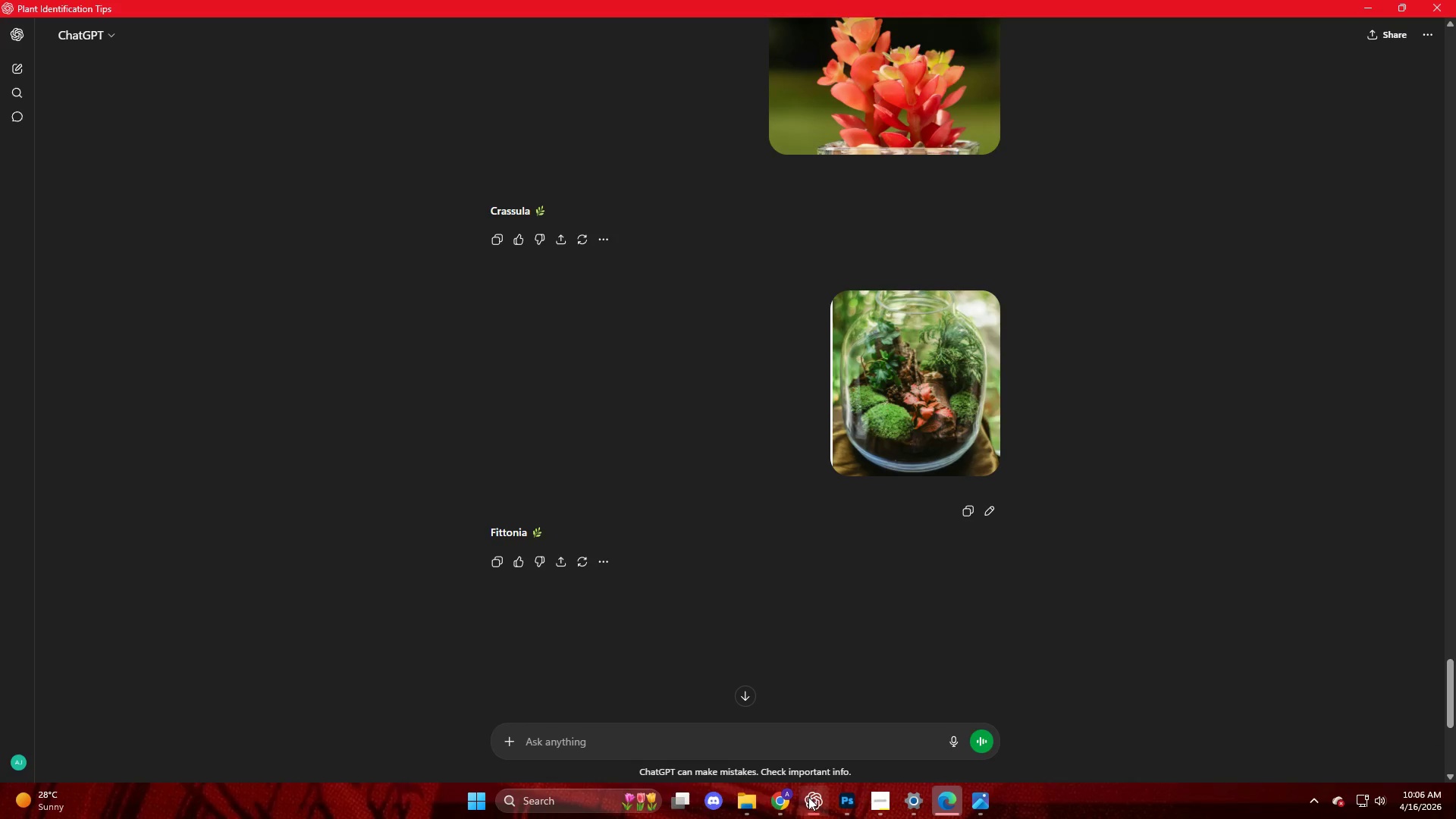 
left_click([772, 802])
 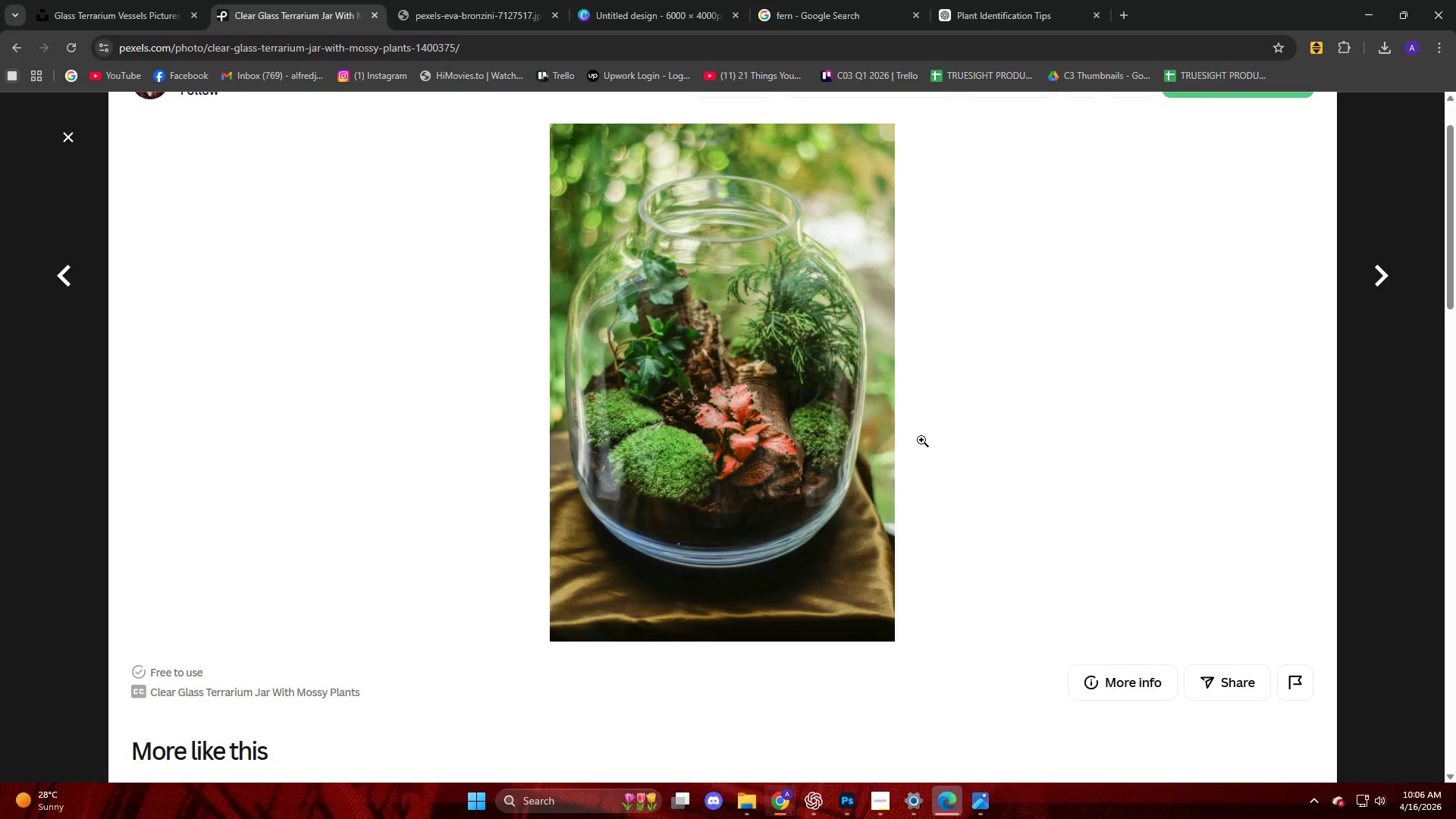 
left_click([818, 391])
 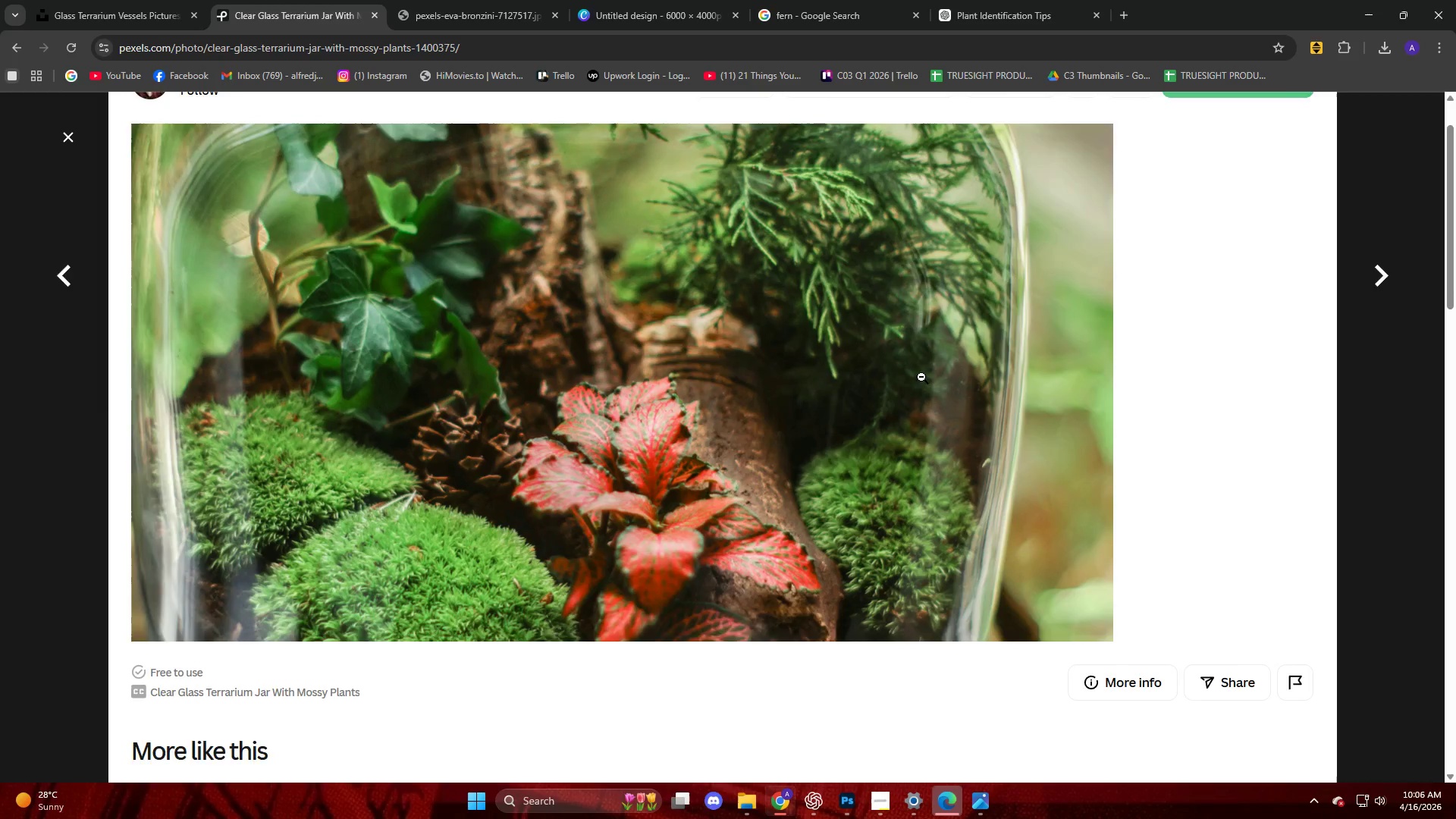 
scroll: coordinate [925, 376], scroll_direction: up, amount: 5.0
 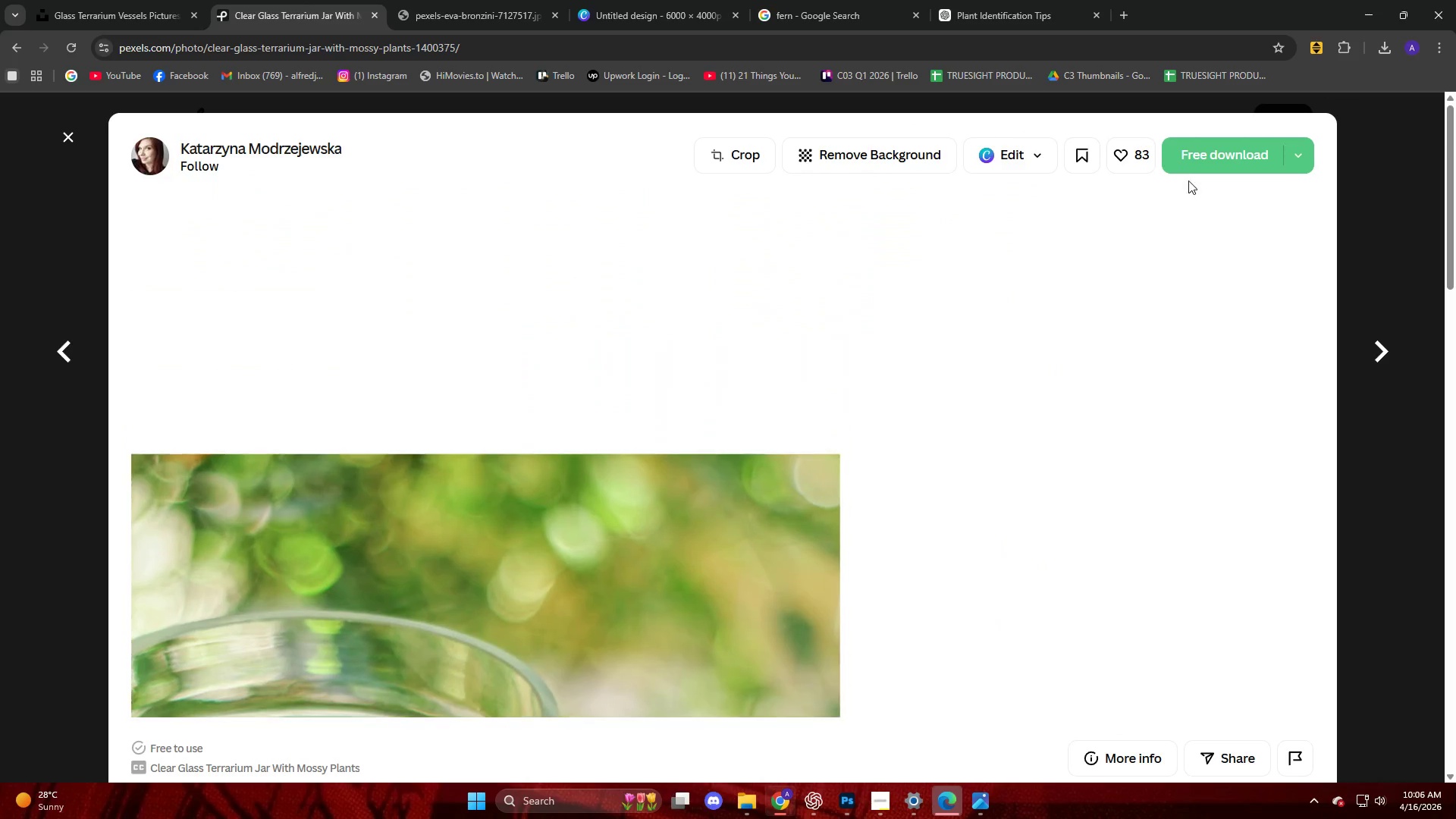 
left_click([1198, 172])
 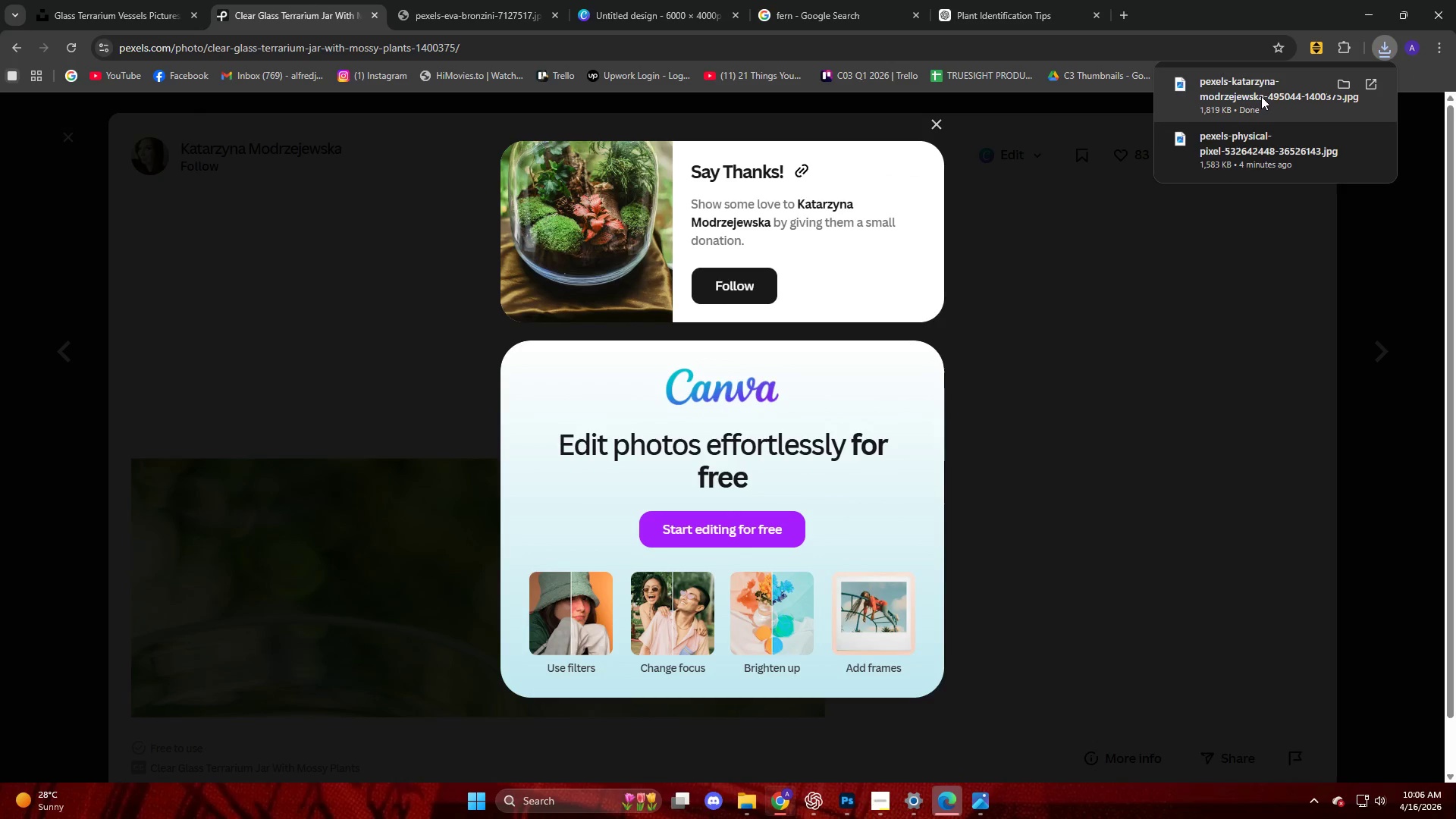 
left_click([1341, 85])
 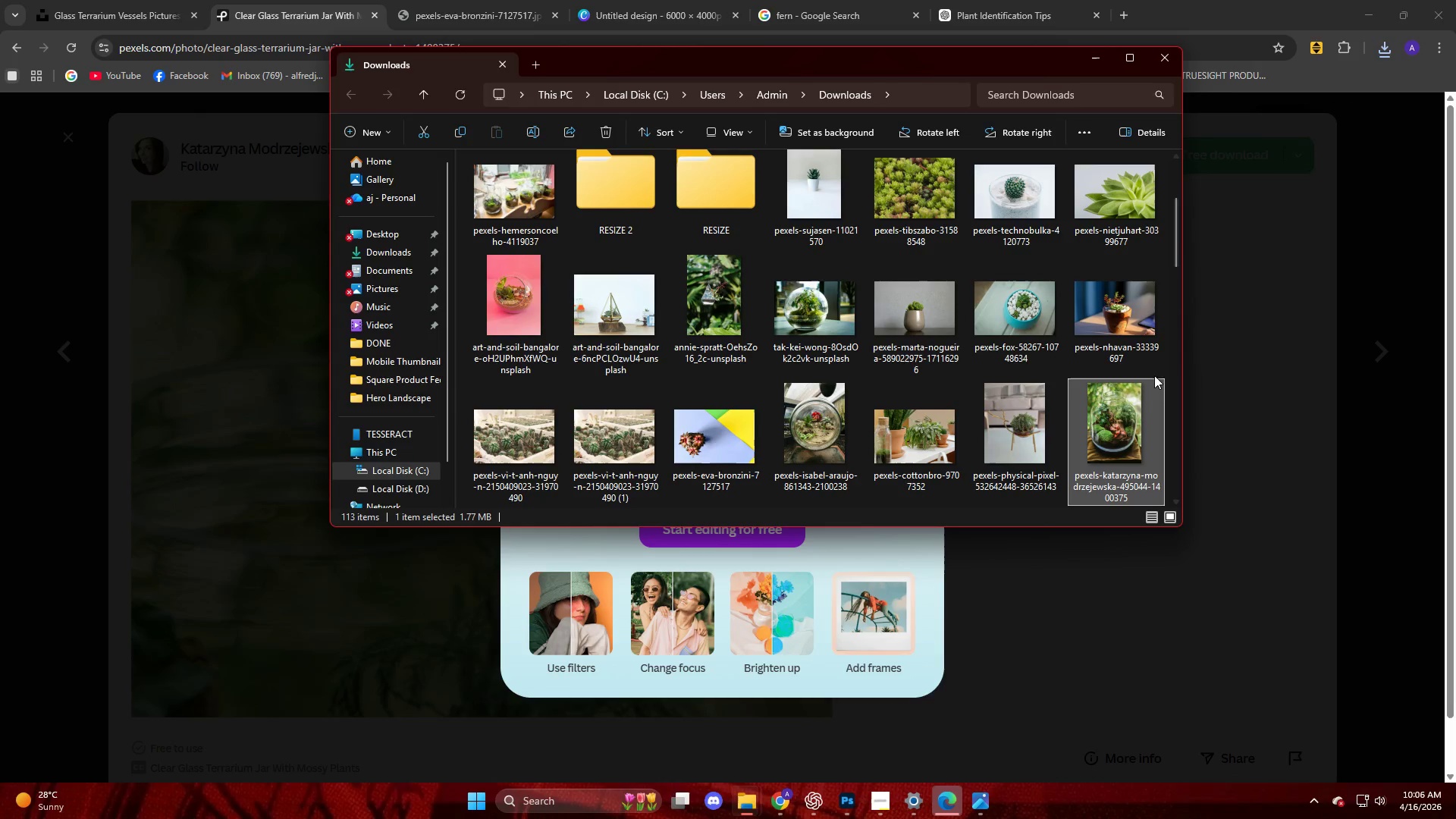 
left_click_drag(start_coordinate=[1106, 435], to_coordinate=[757, 457])
 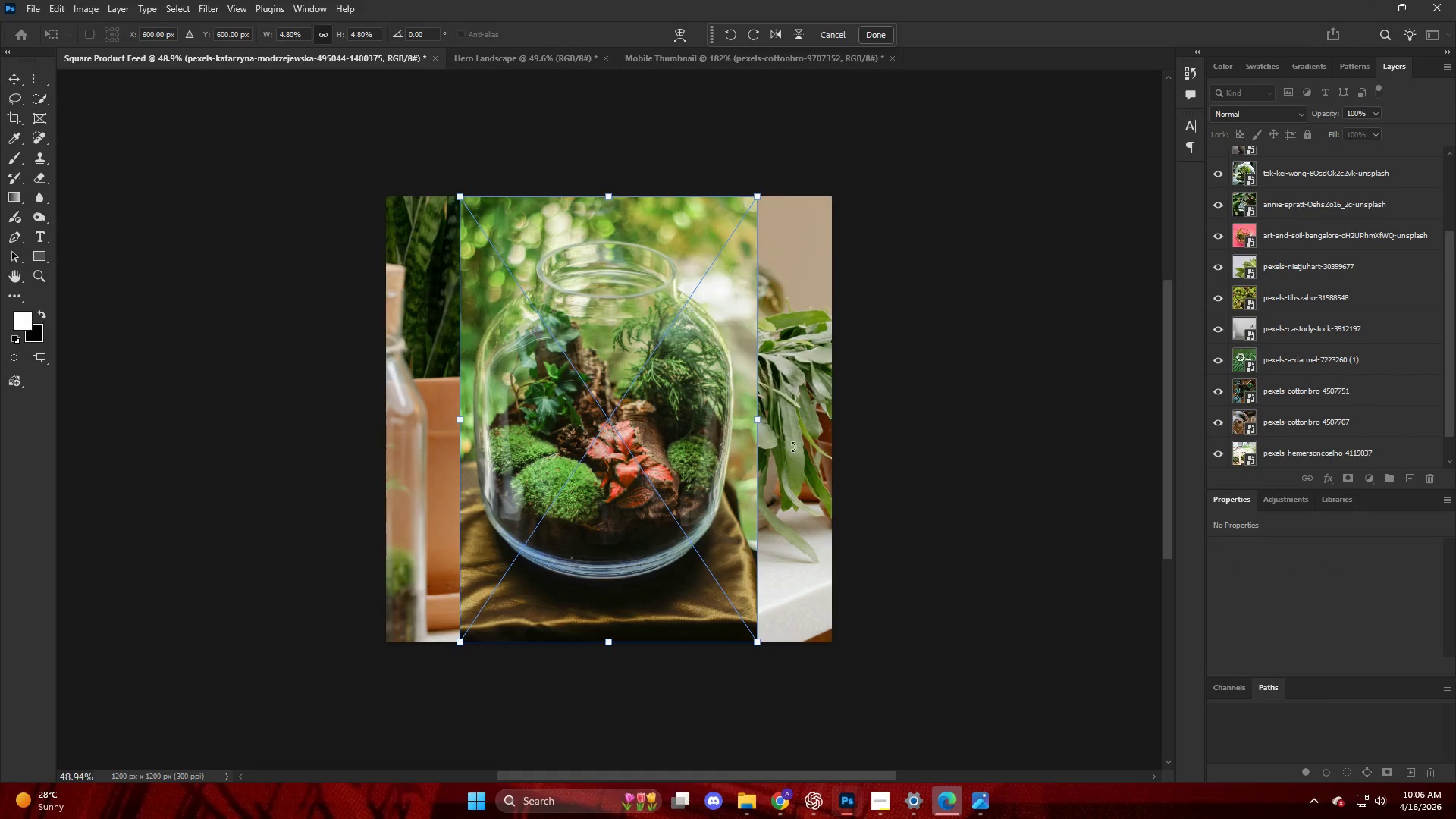 
scroll: coordinate [1329, 241], scroll_direction: up, amount: 14.0
 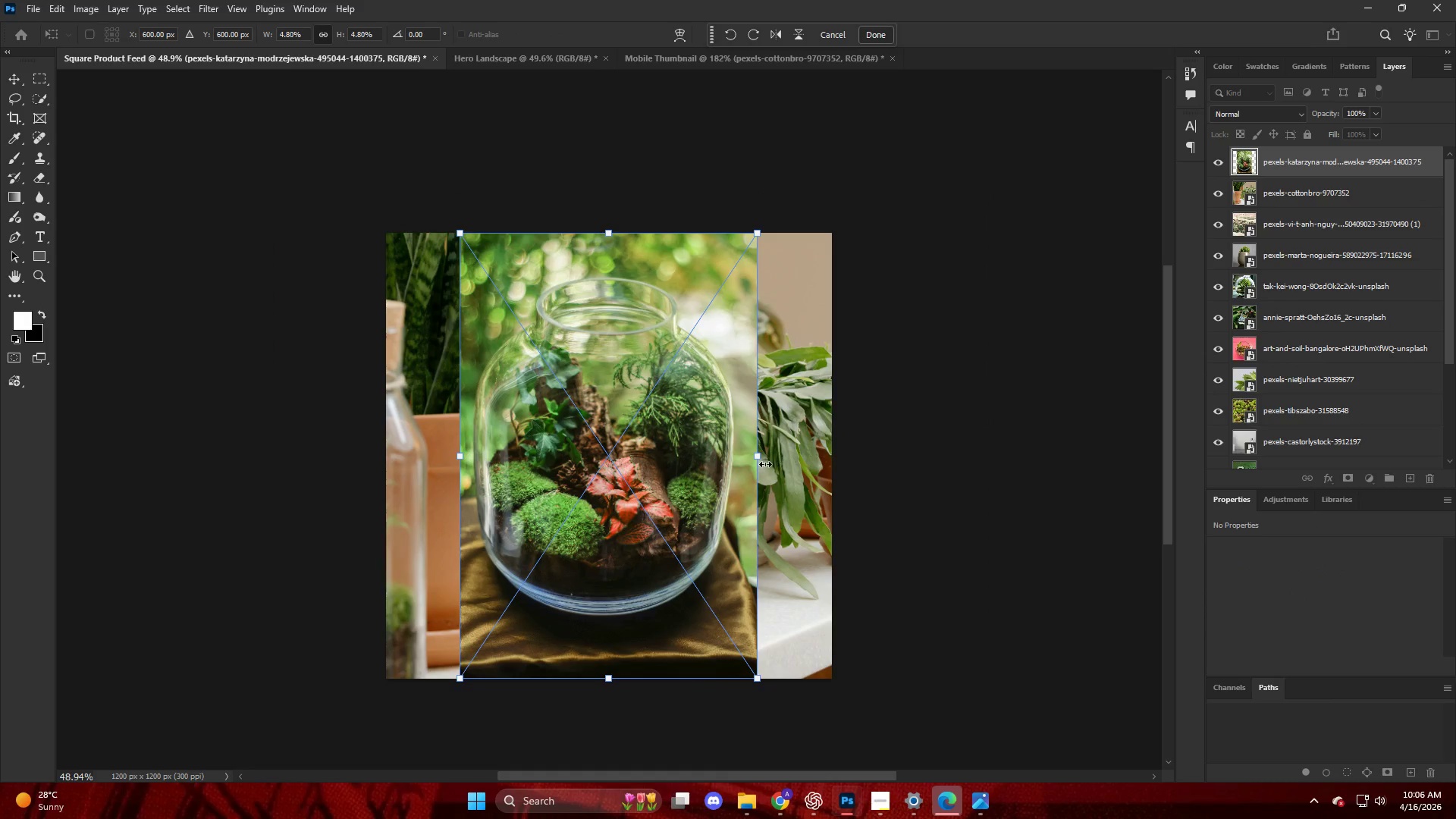 
hold_key(key=AltLeft, duration=1.36)
left_click_drag(start_coordinate=[761, 458], to_coordinate=[834, 476])
 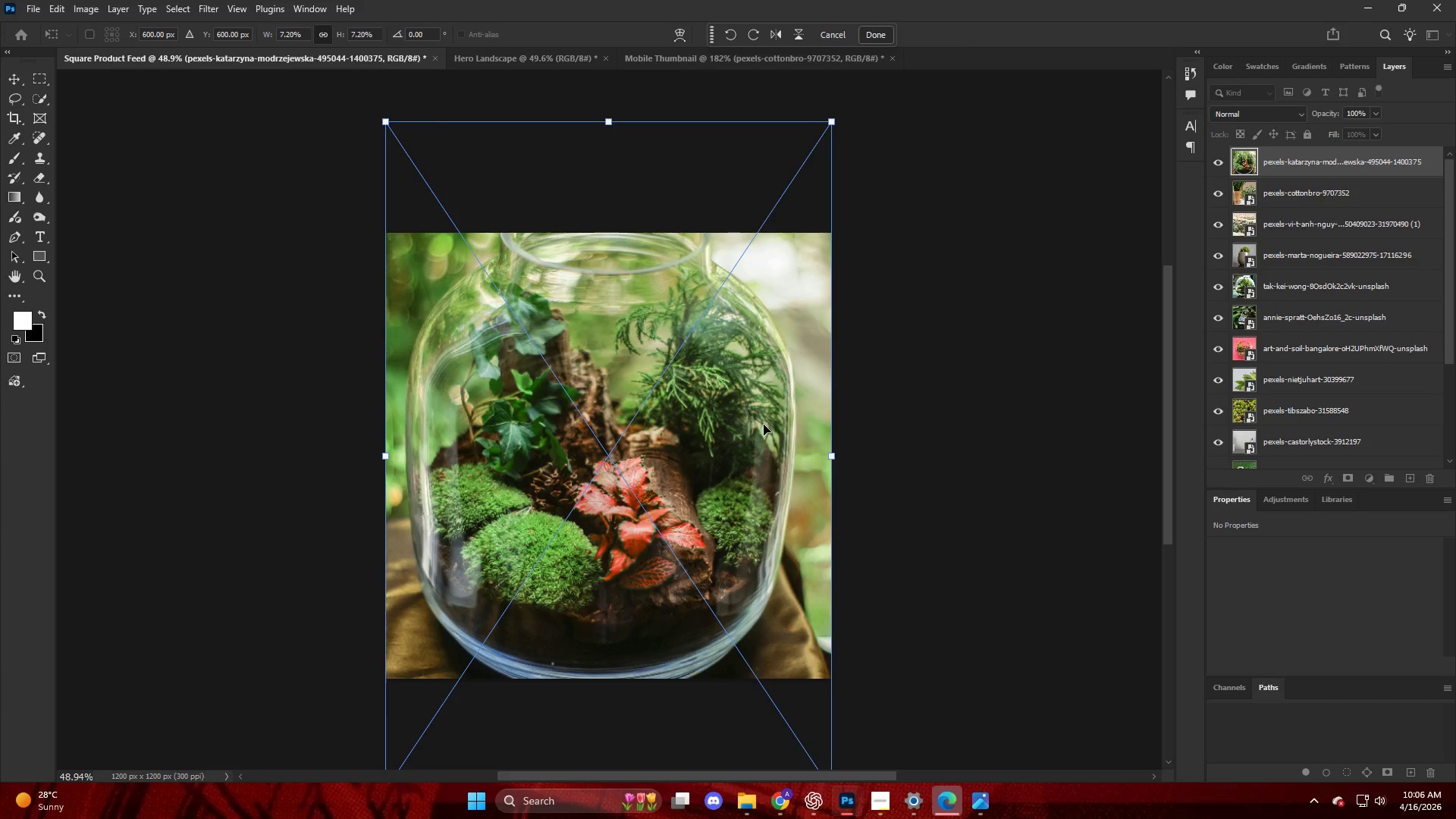 
key(NumpadEnter)
 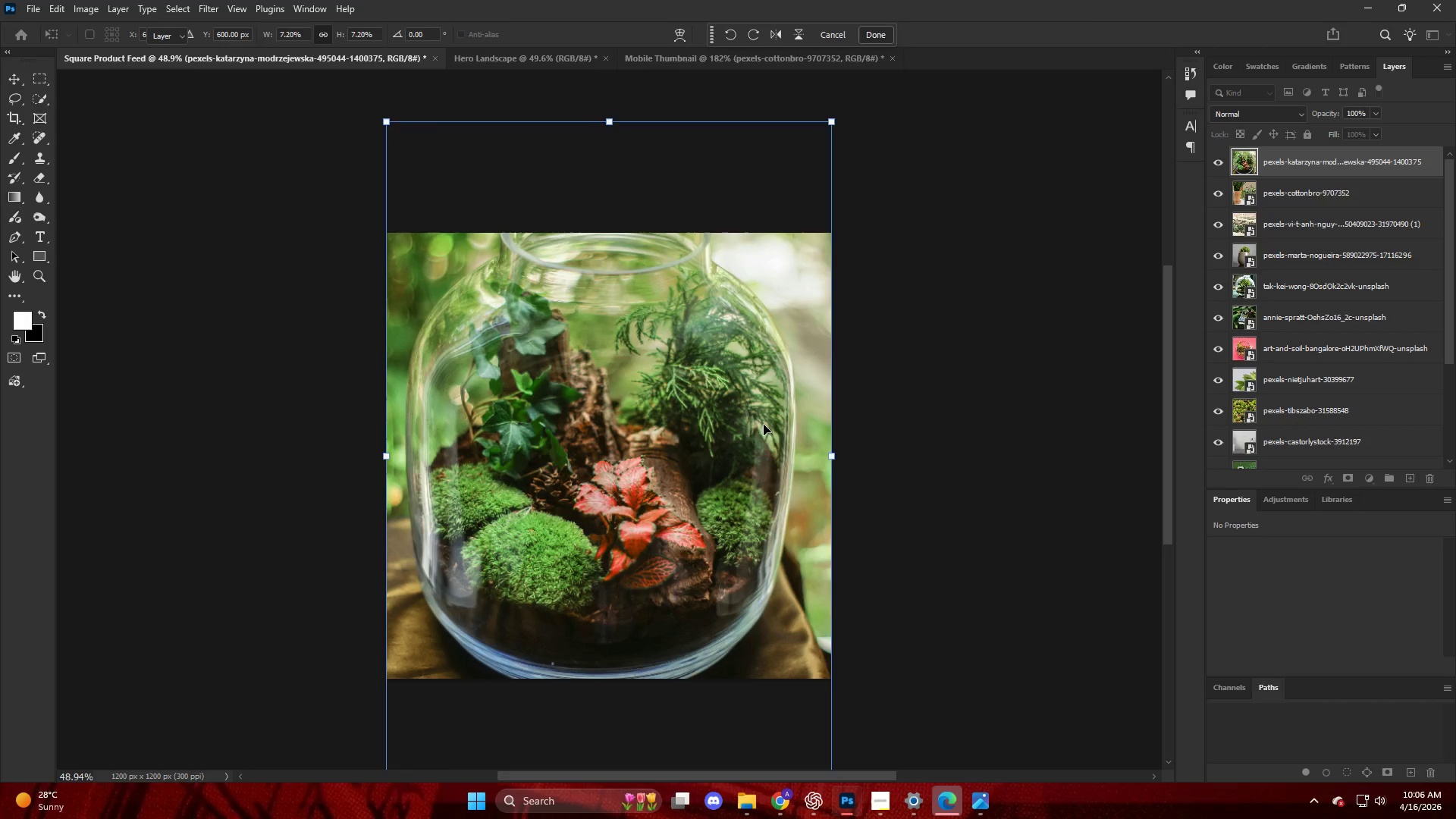 
key(Backspace)
 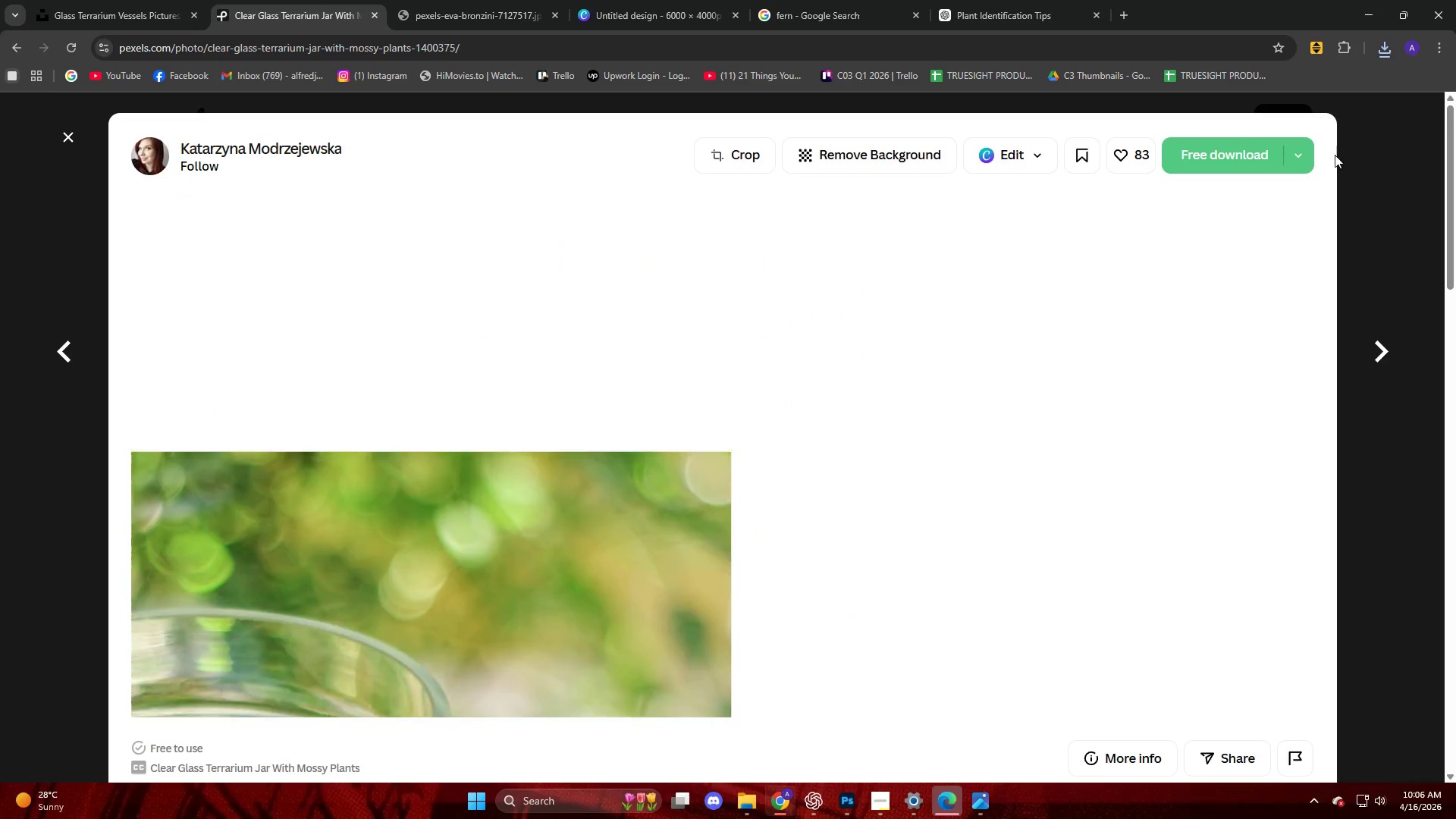 
left_click([67, 138])
 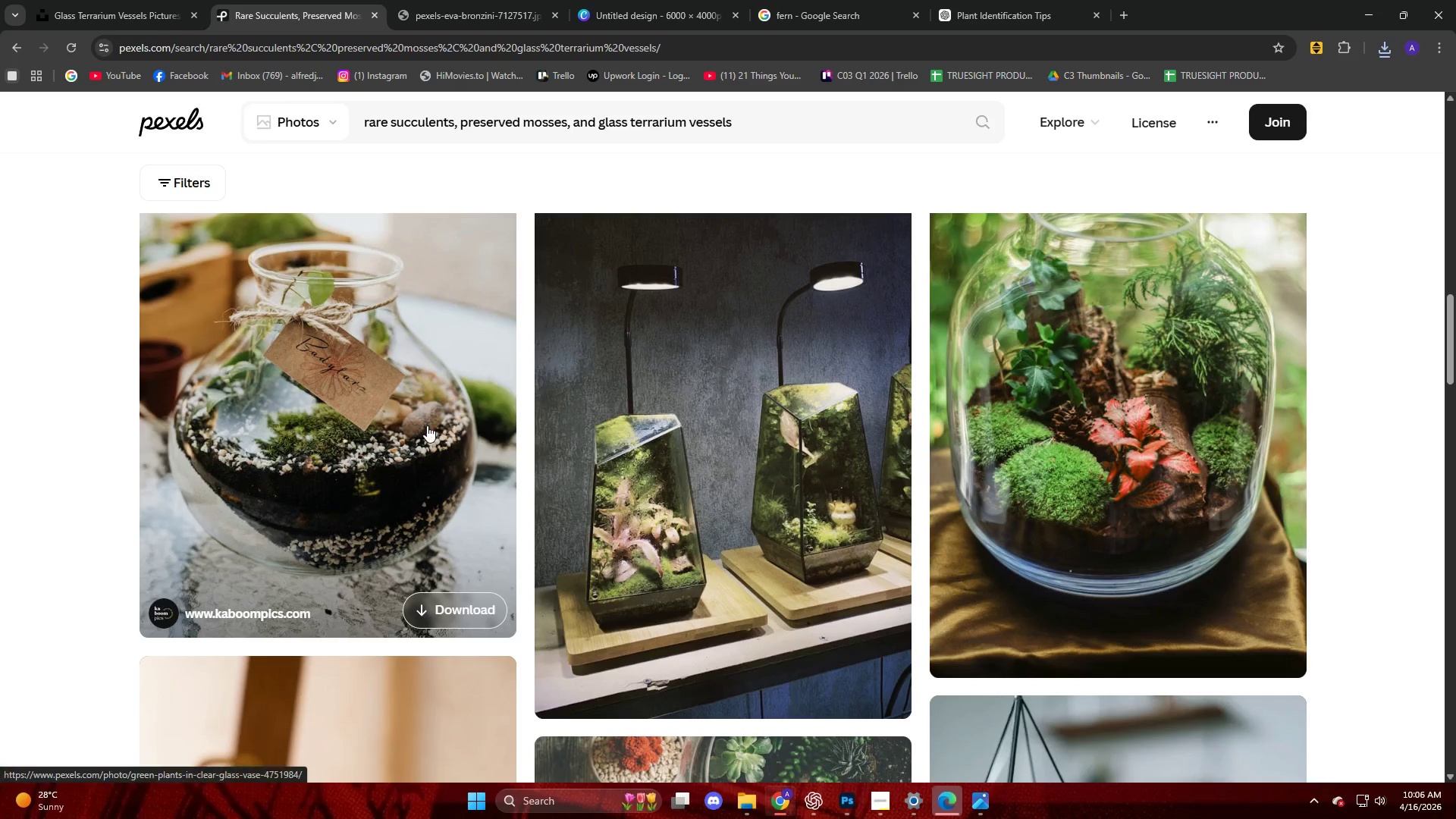 
scroll: coordinate [430, 425], scroll_direction: down, amount: 15.0
 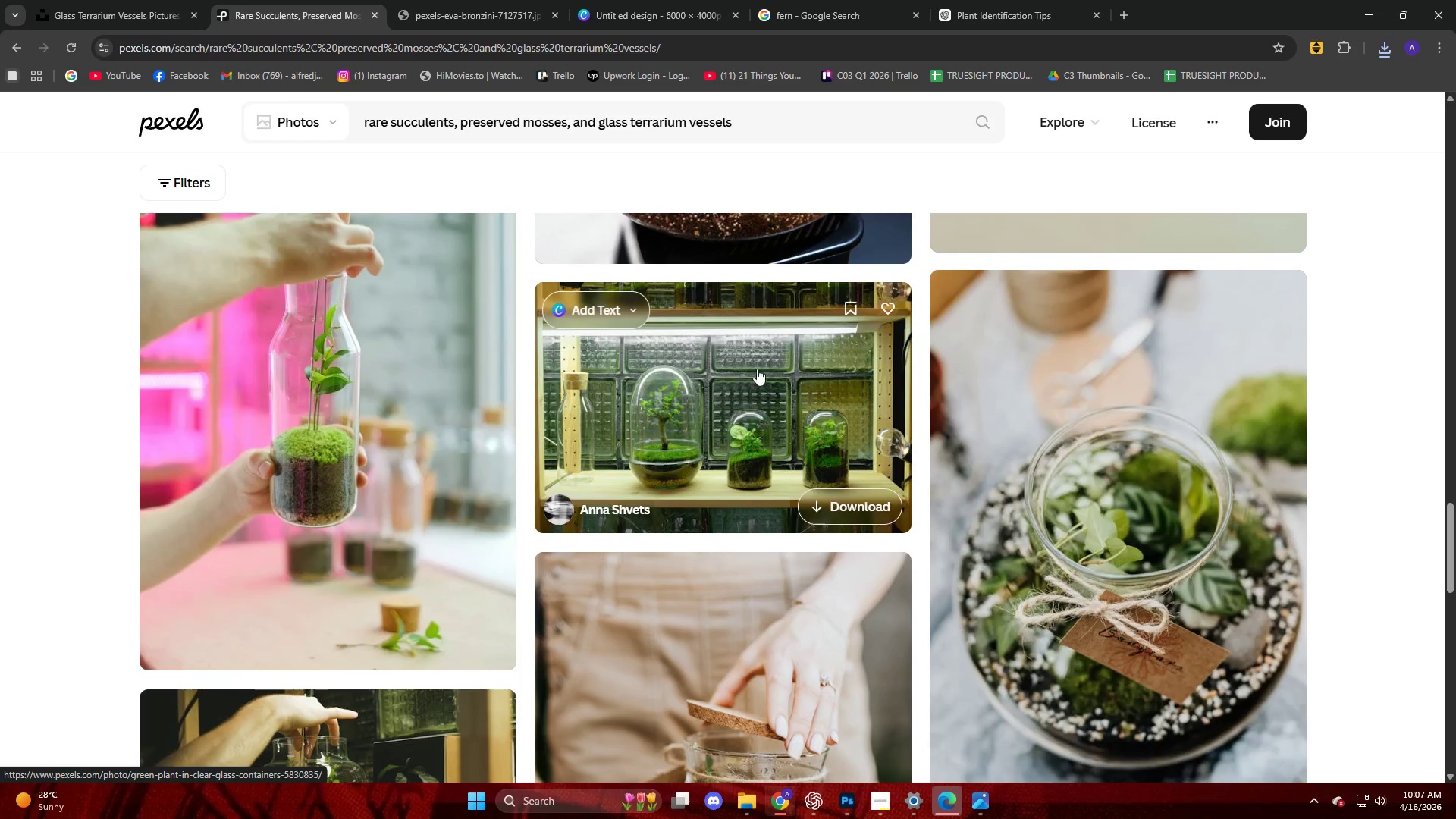 
left_click([758, 369])
 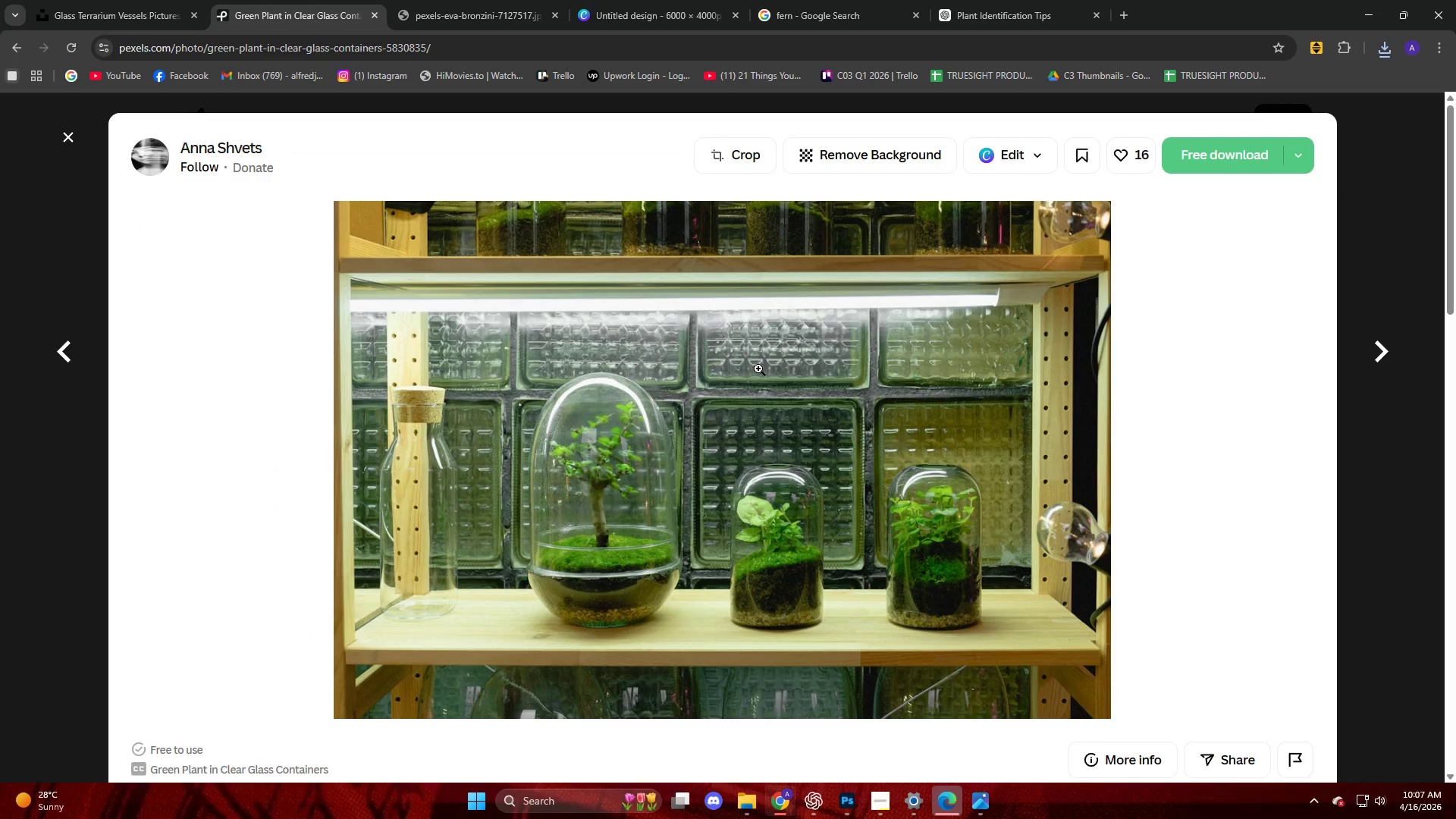 
left_click([643, 475])
 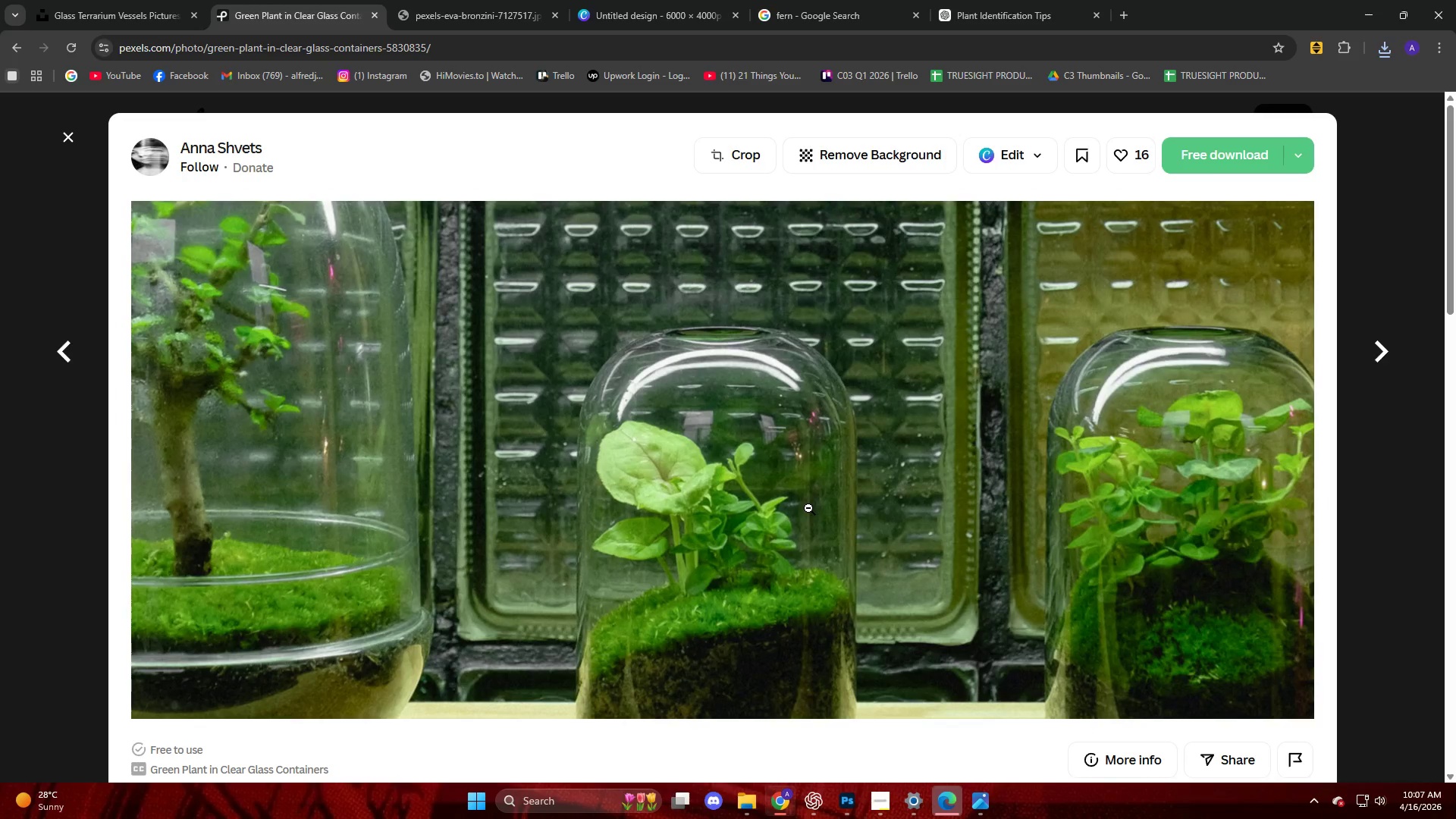 
left_click([983, 531])
 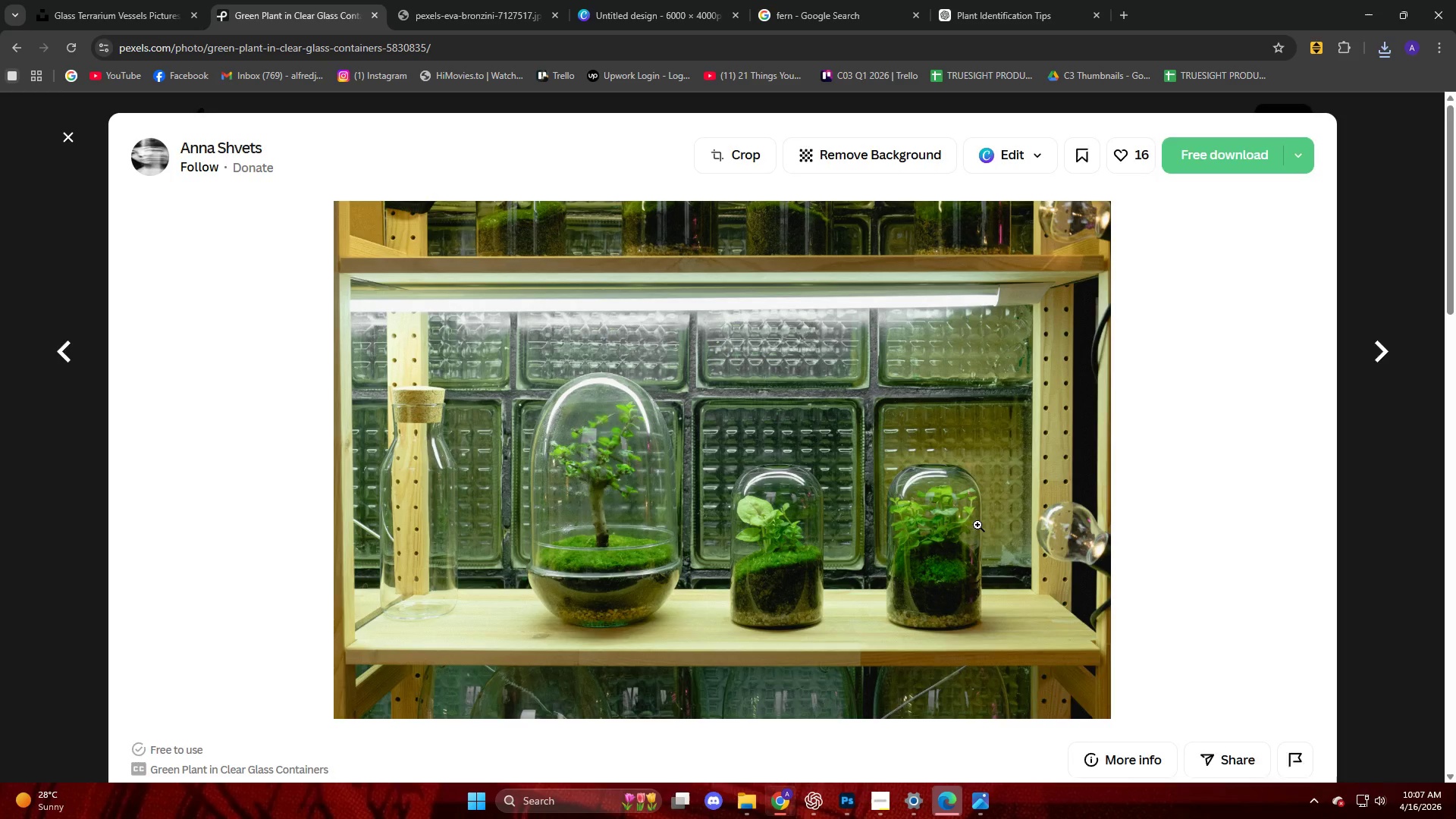 
scroll: coordinate [940, 522], scroll_direction: down, amount: 19.0
 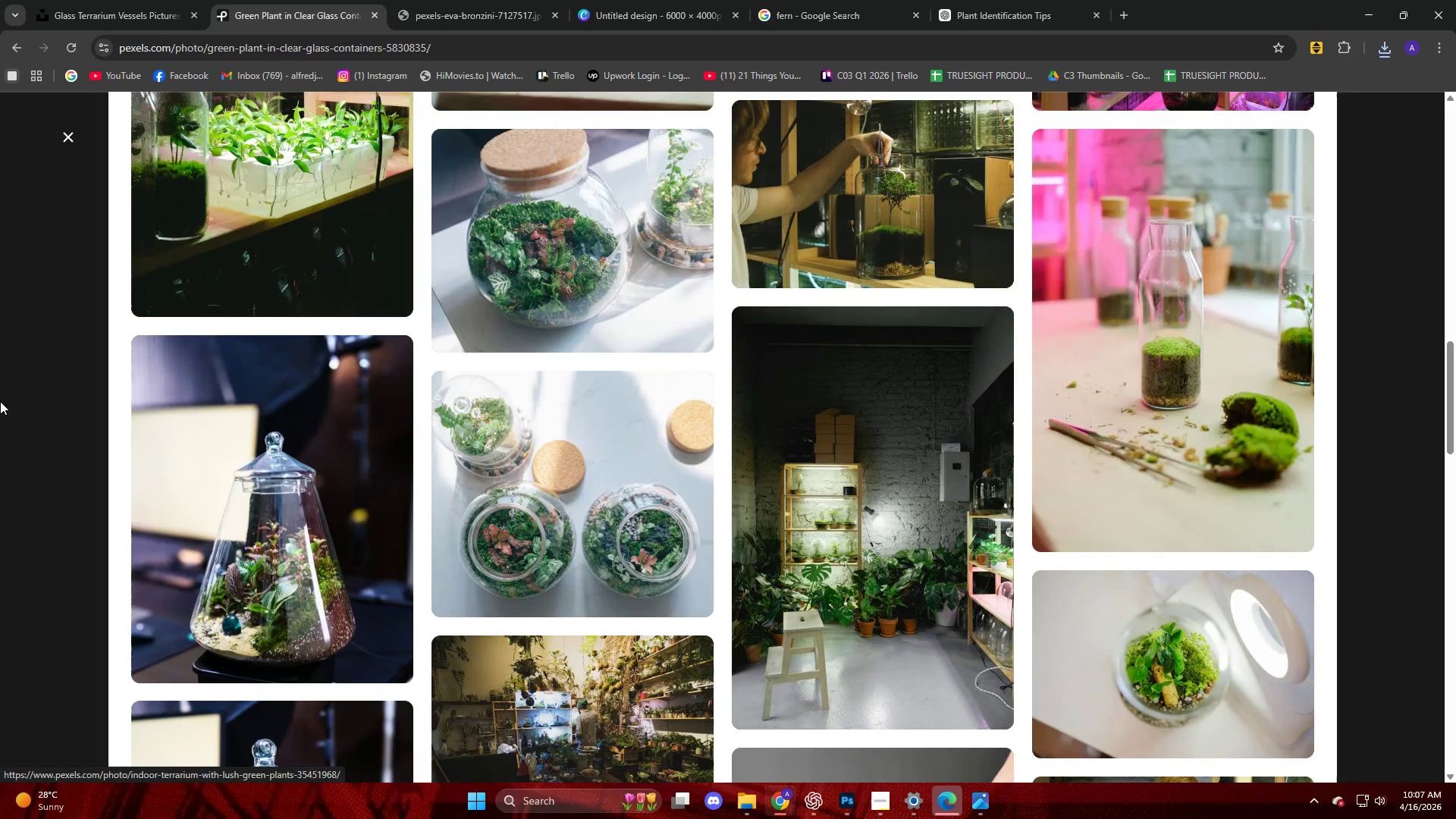 
left_click([0, 401])
 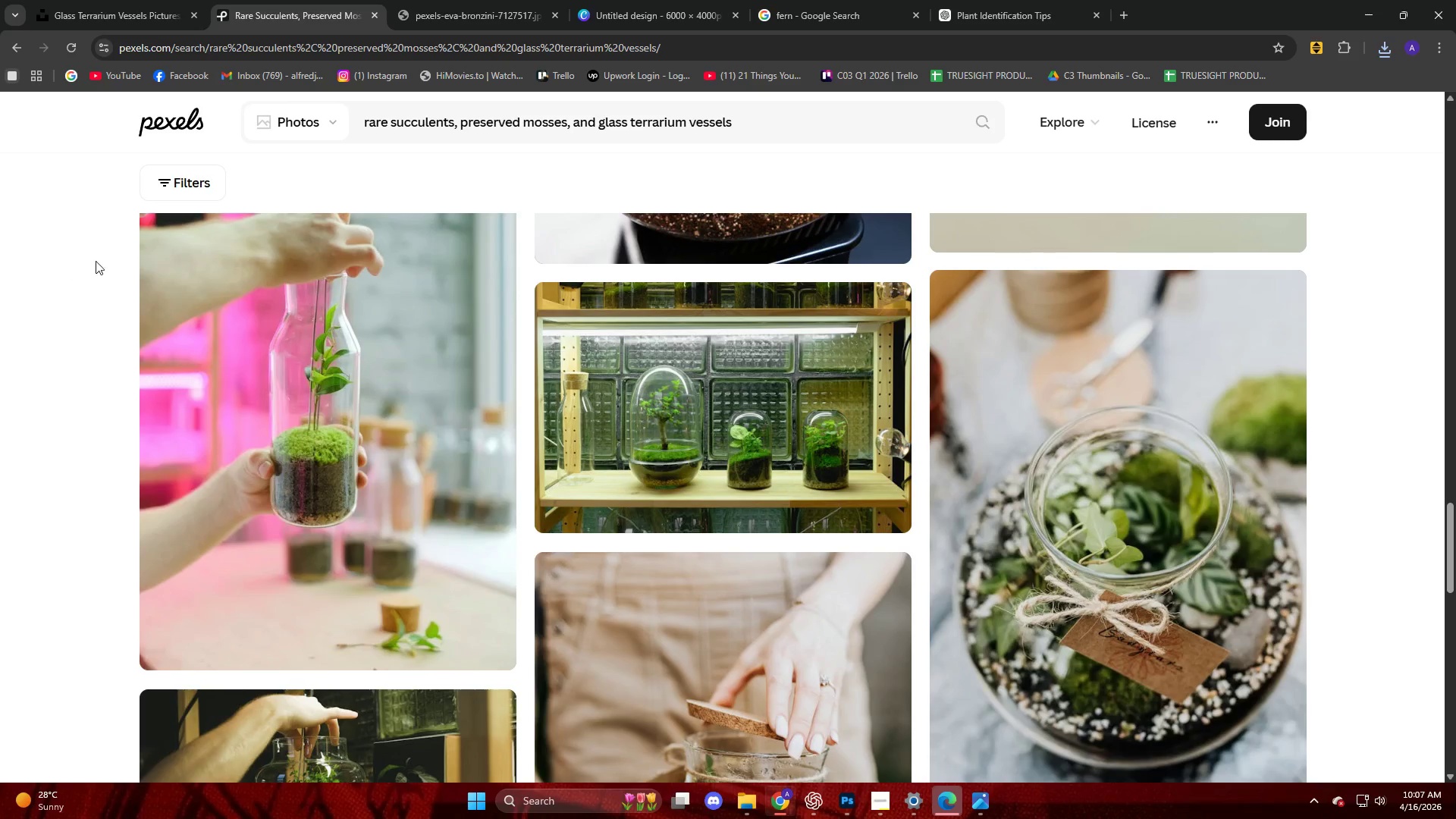 
scroll: coordinate [155, 362], scroll_direction: down, amount: 20.0
 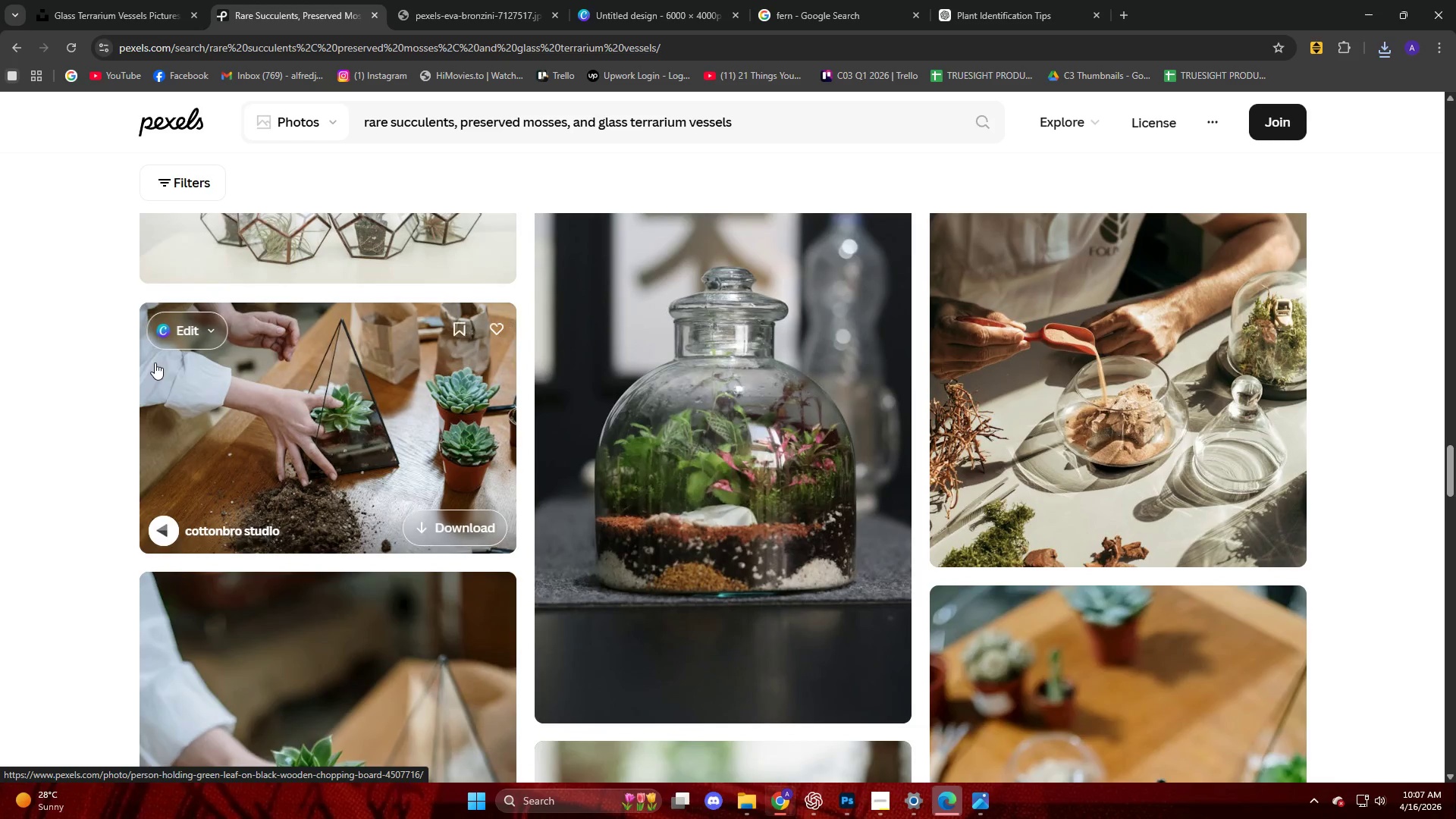 
scroll: coordinate [152, 376], scroll_direction: down, amount: 30.0
 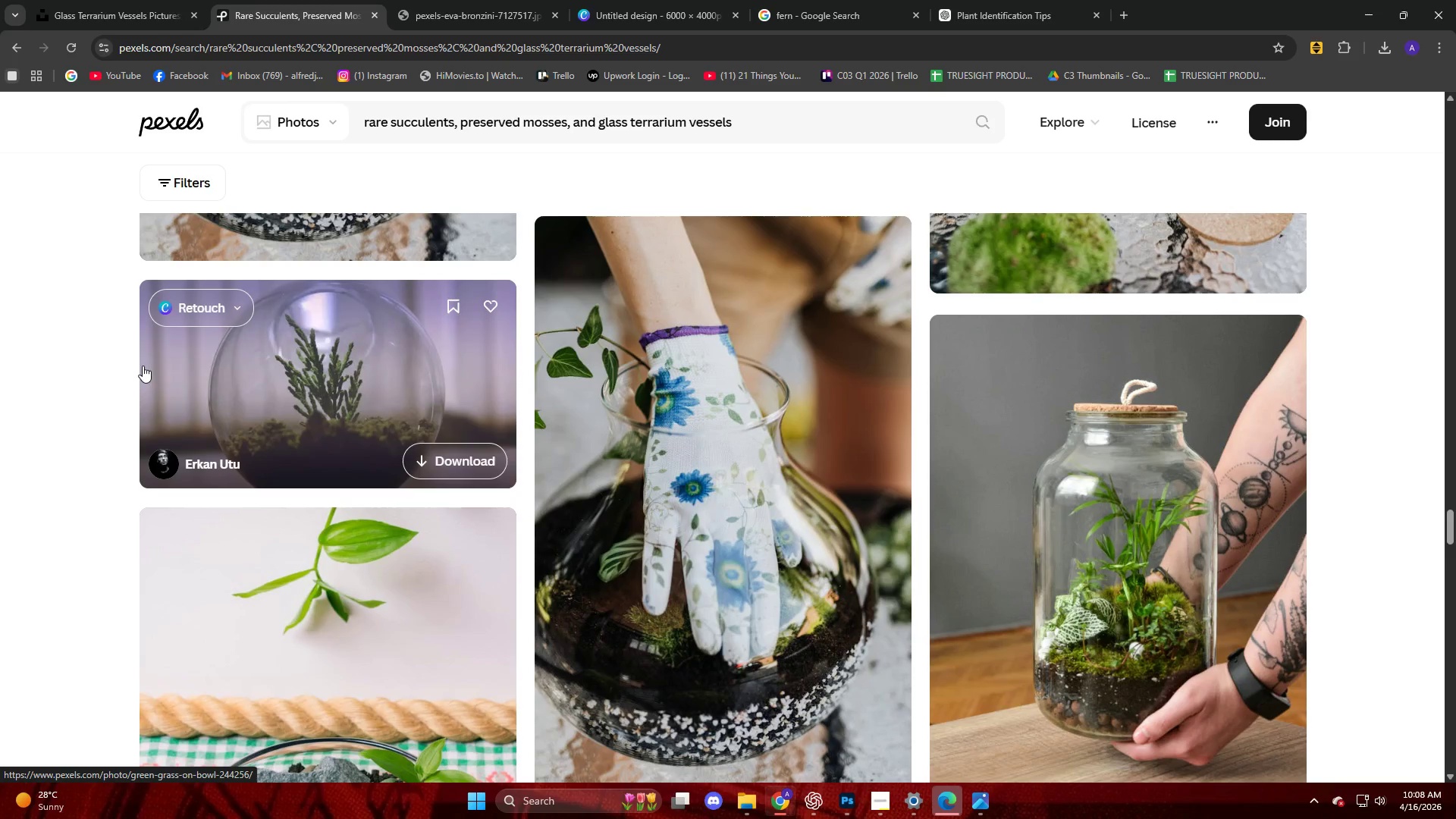 
wait(53.99)
 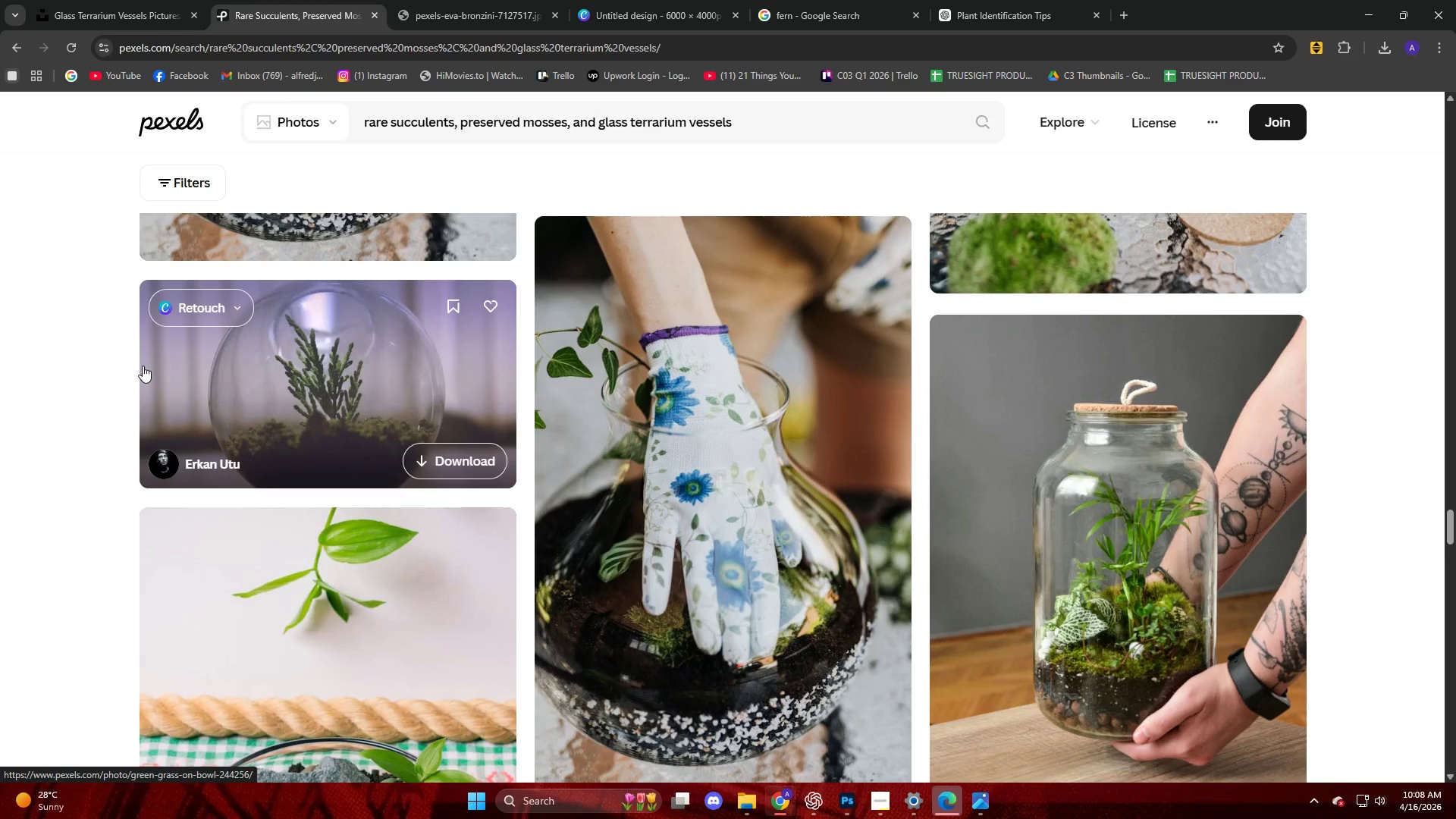 
scroll: coordinate [0, 516], scroll_direction: down, amount: 29.0
 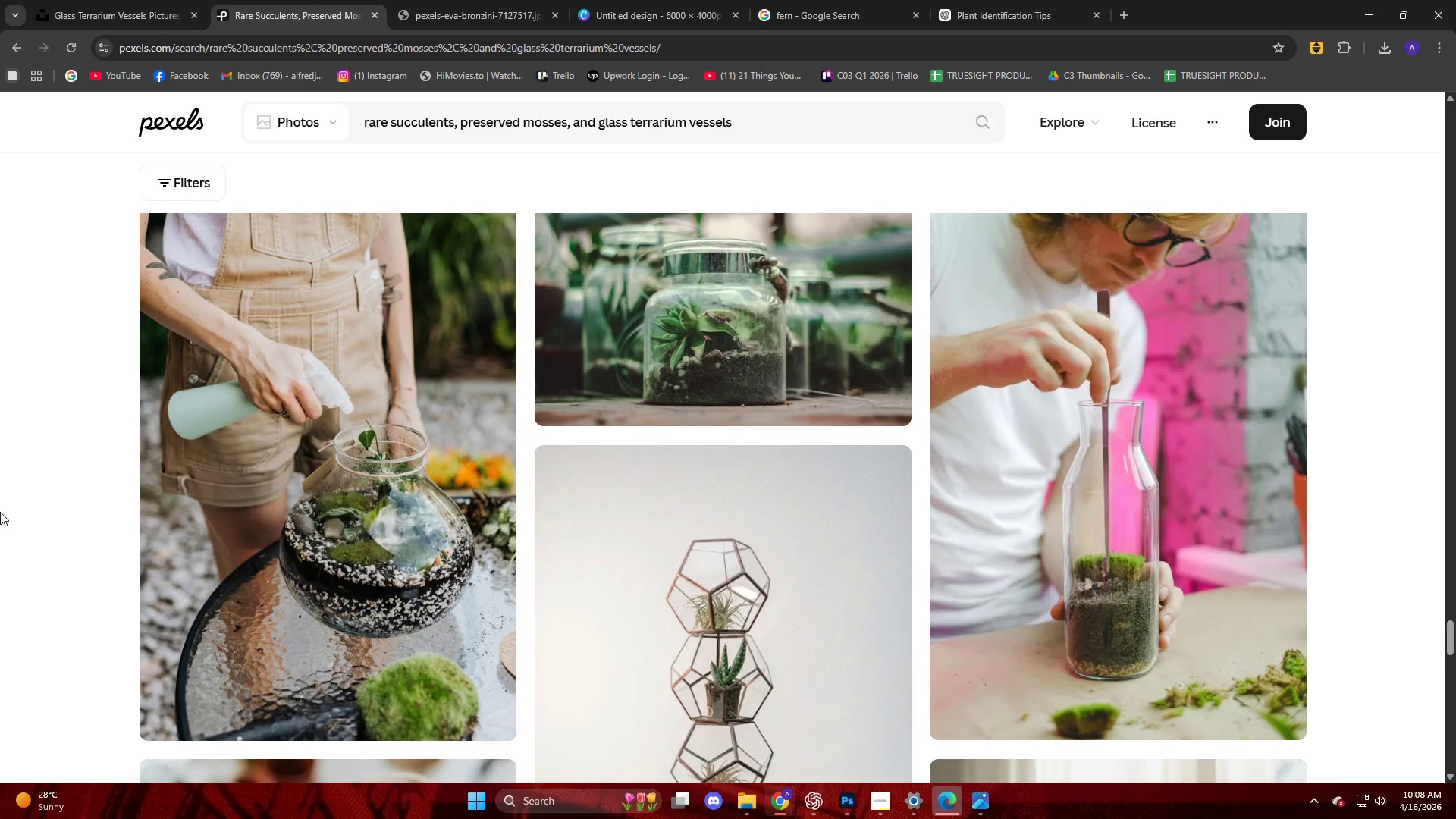 
scroll: coordinate [25, 522], scroll_direction: down, amount: 26.0
 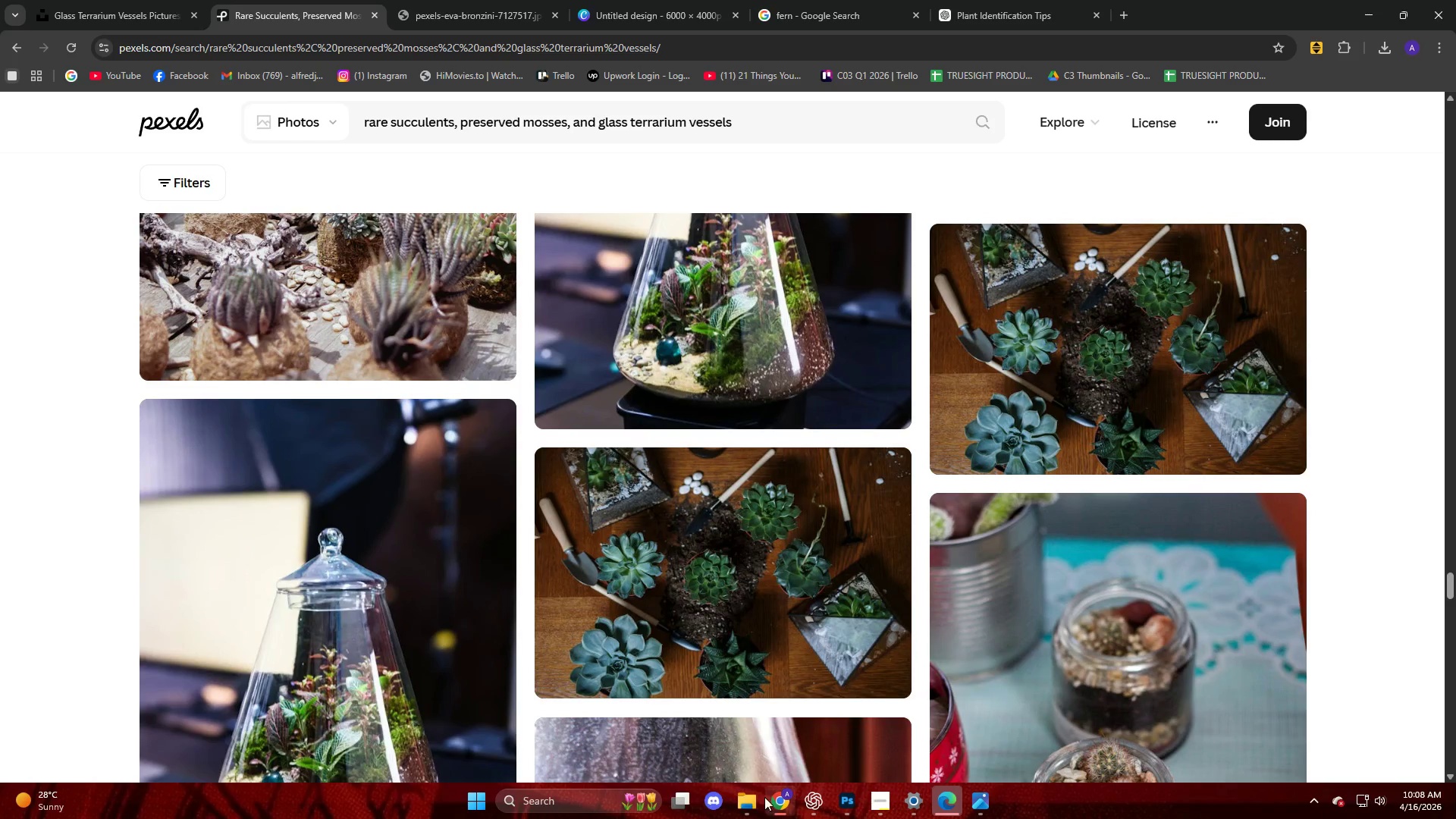 
left_click([750, 799])
 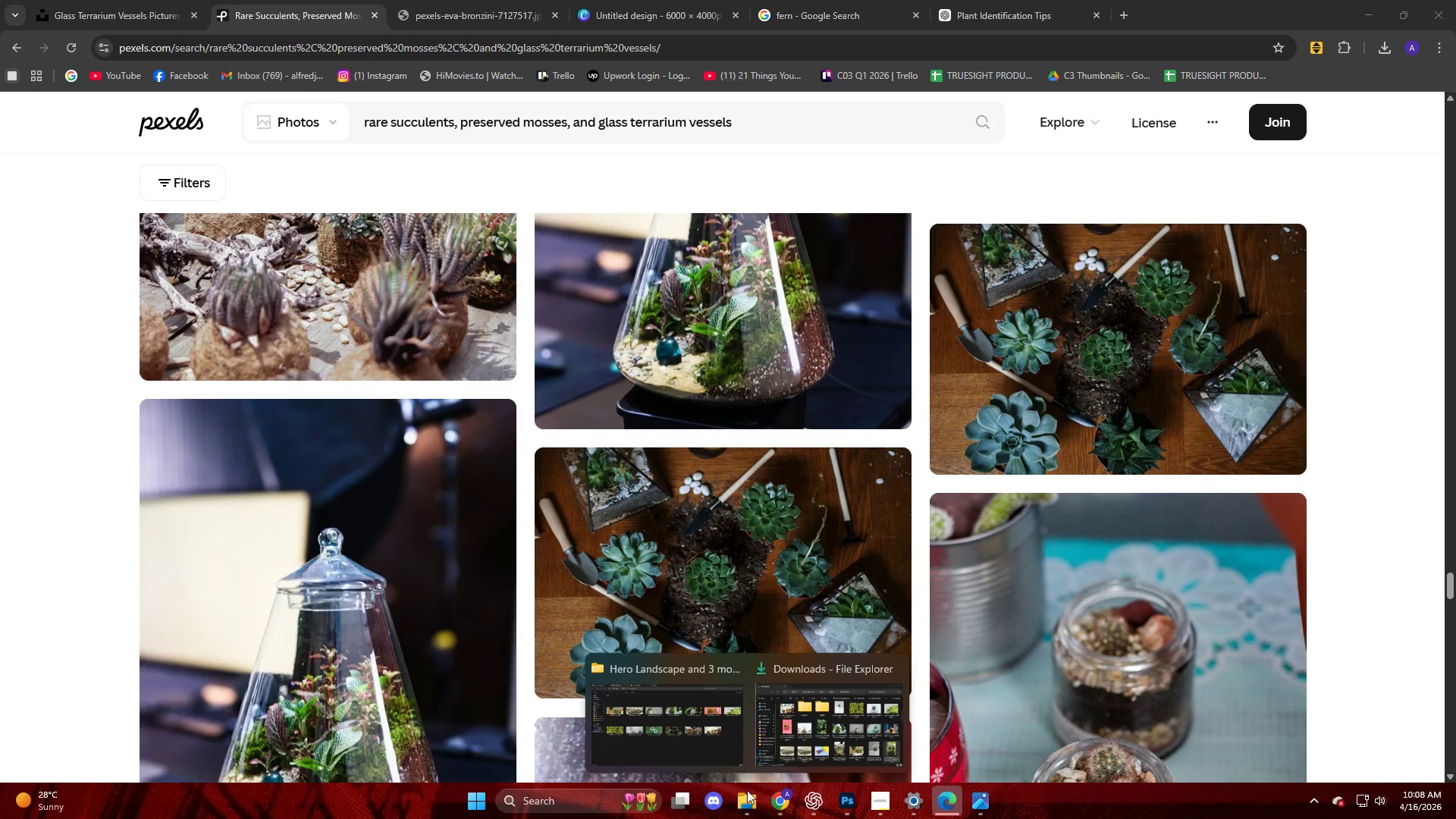 
left_click([654, 676])
 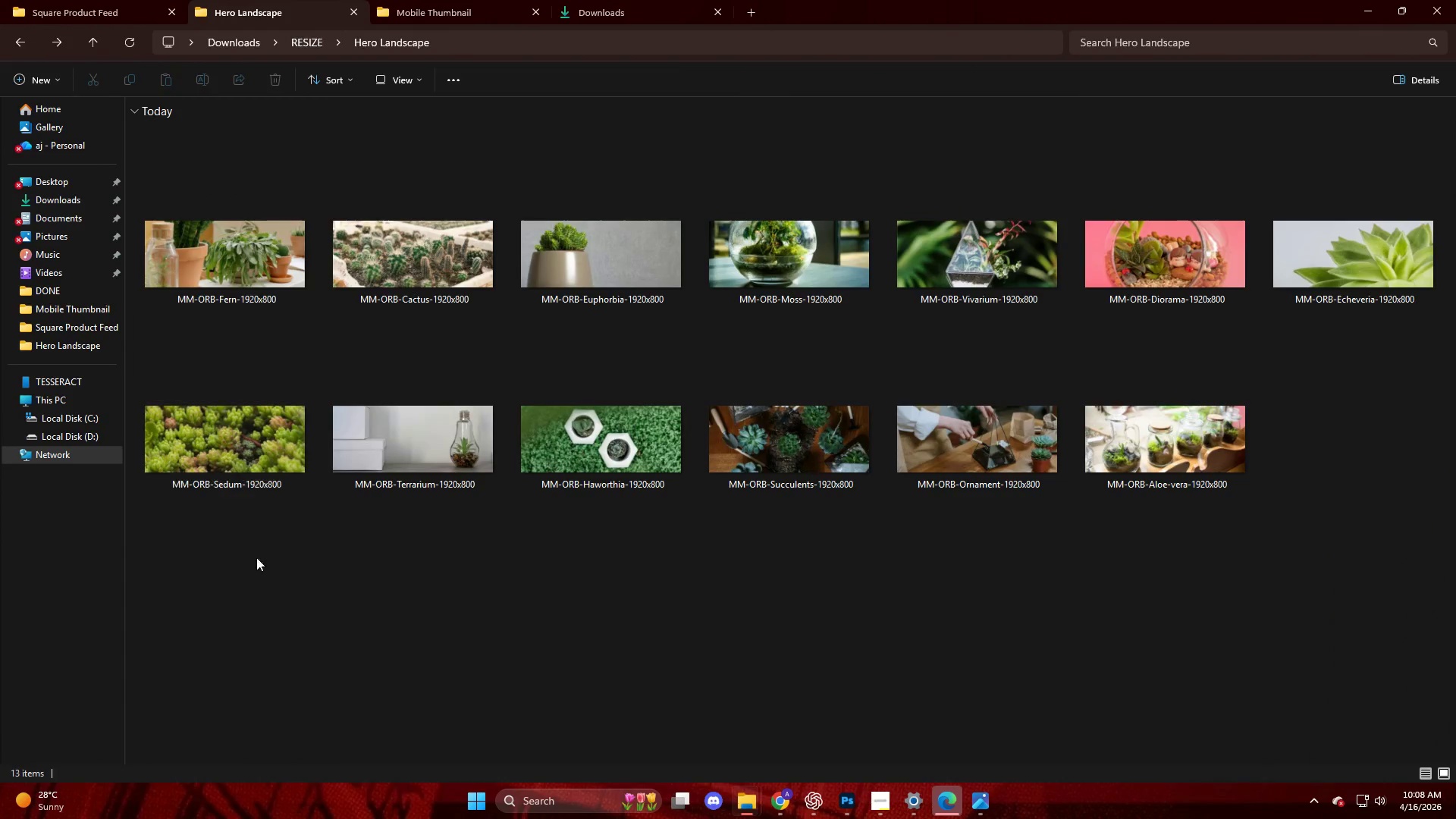 
left_click_drag(start_coordinate=[256, 576], to_coordinate=[1395, 241])
 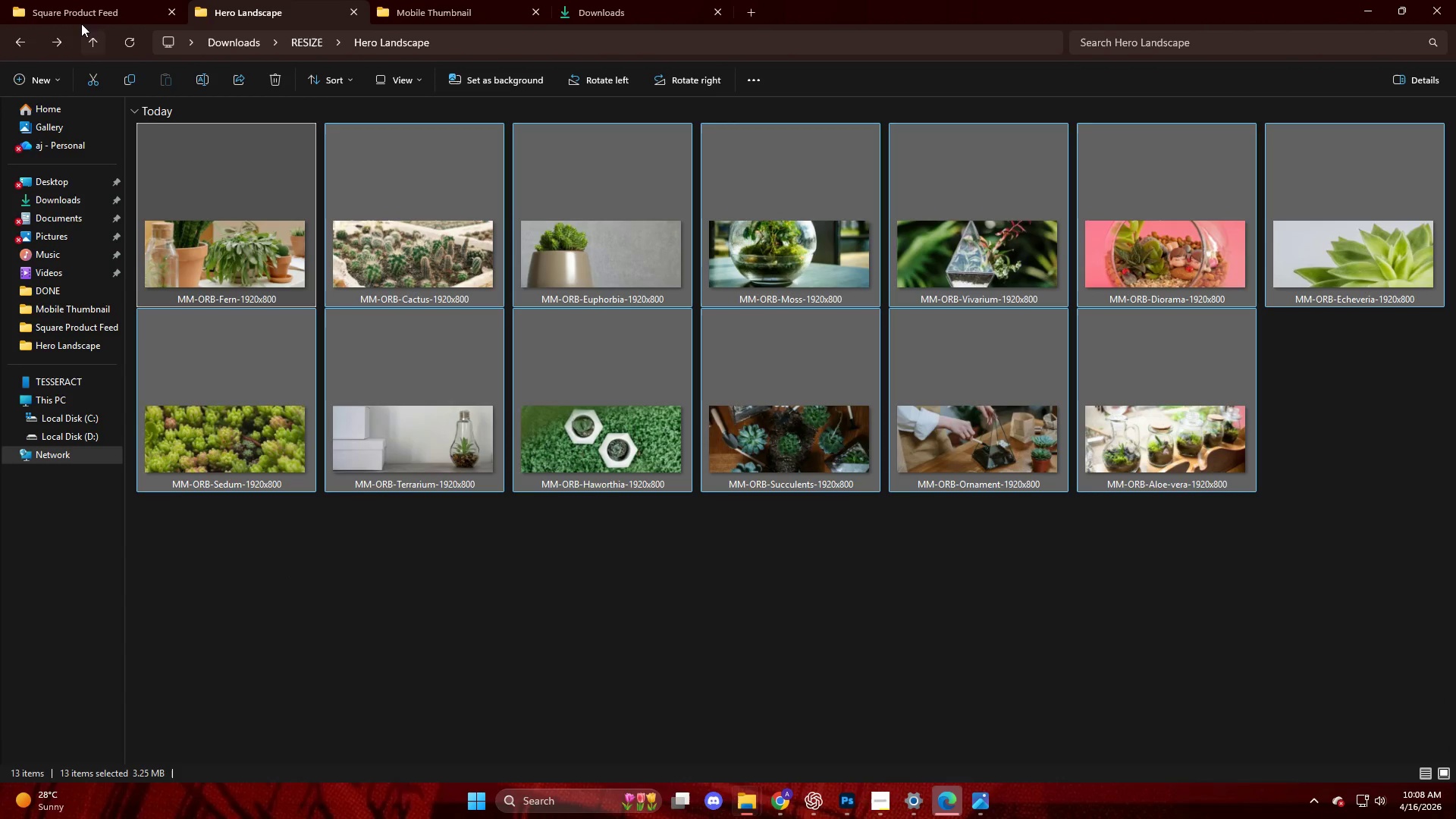 
left_click([81, 20])
 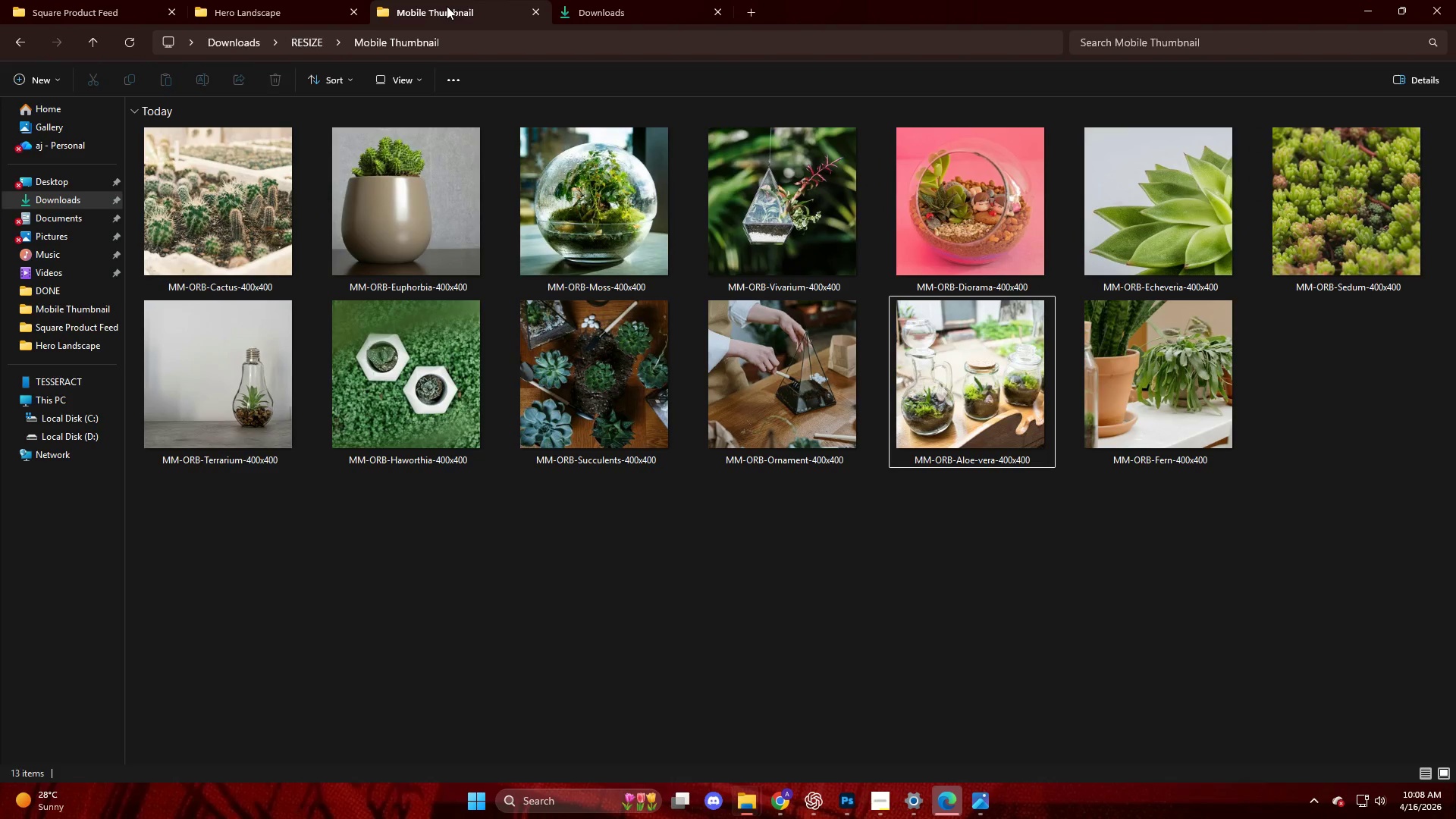 
left_click([262, 5])
 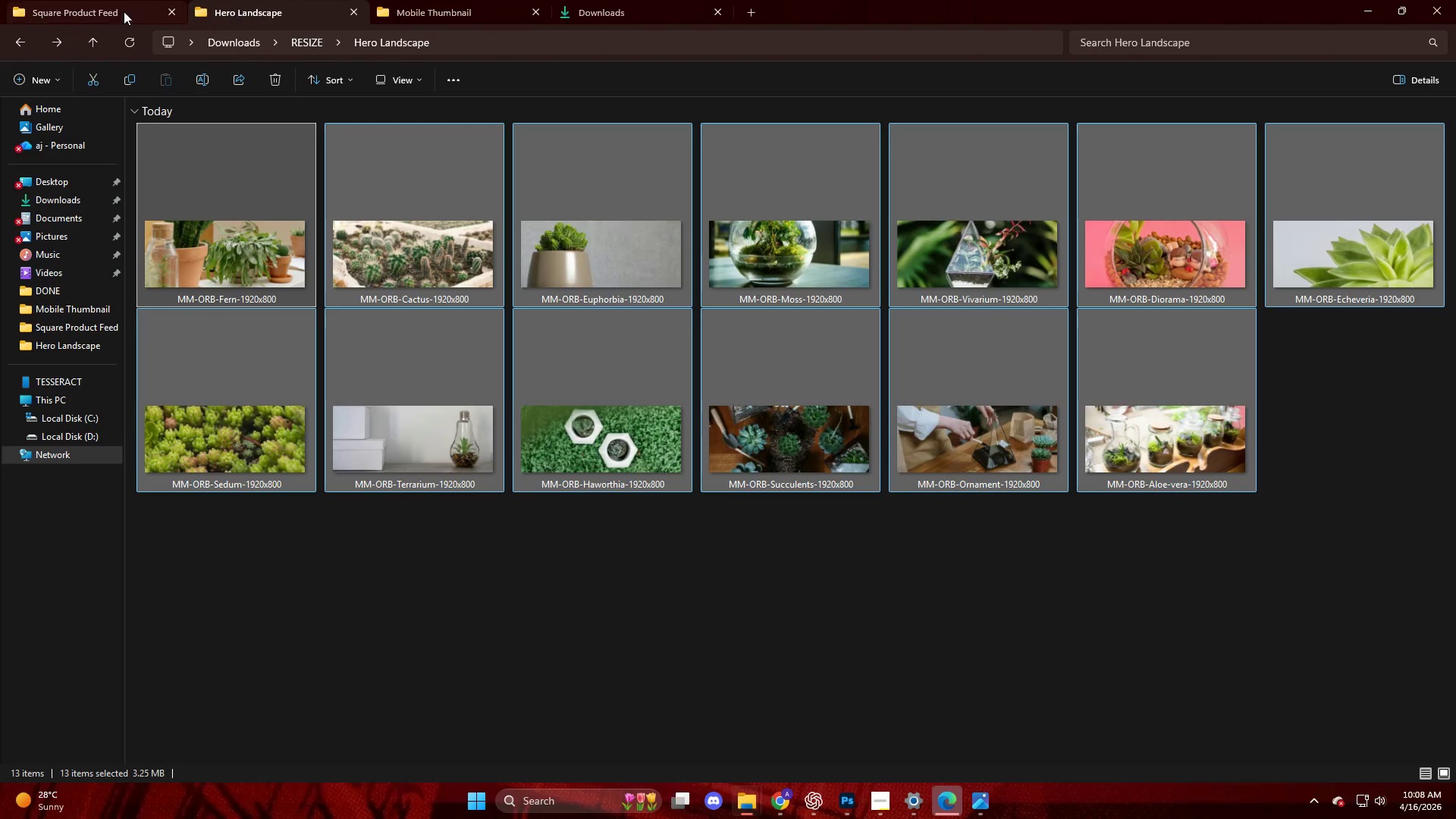 
left_click([105, 5])
 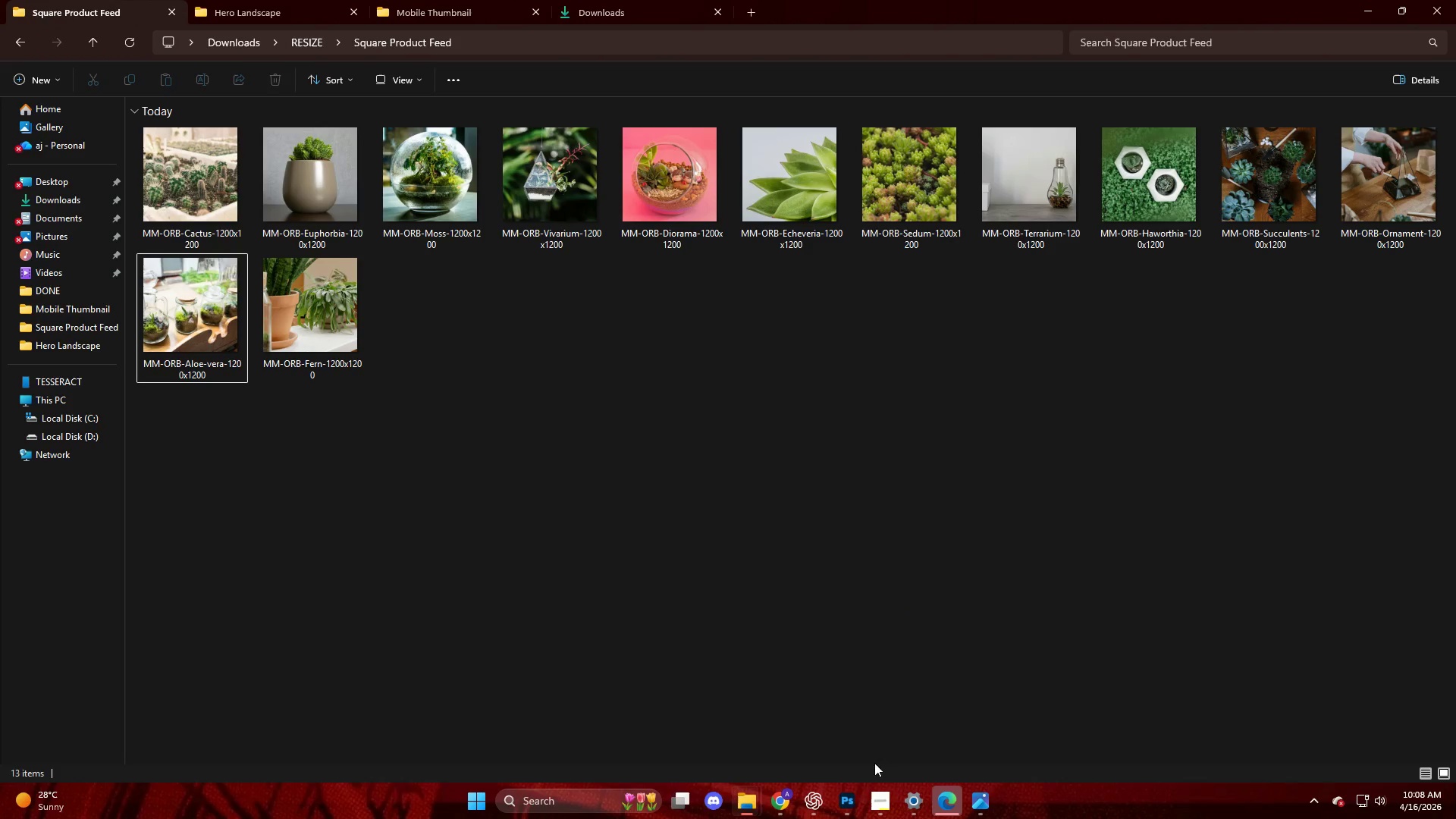 
left_click([849, 802])
 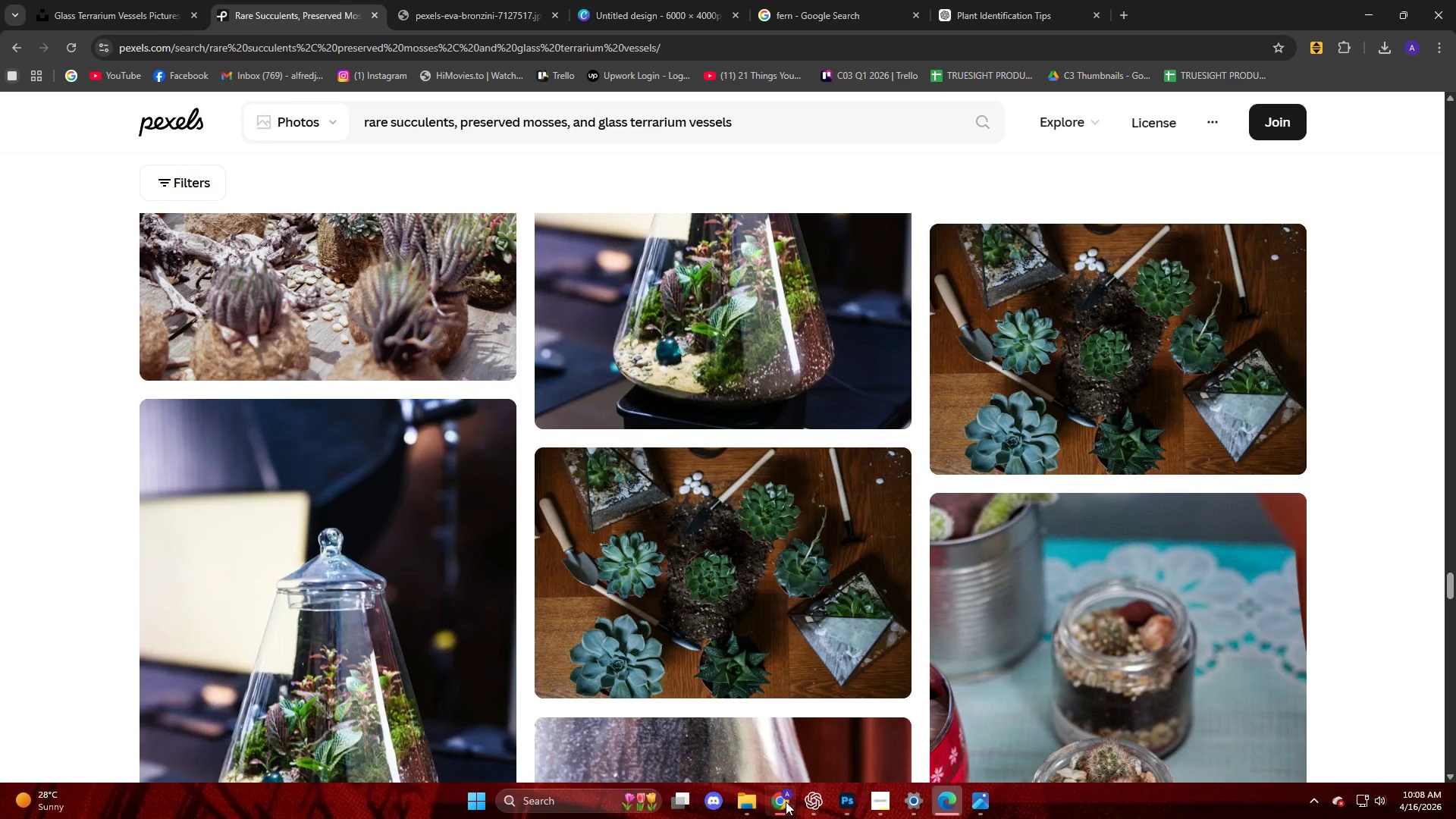 
scroll: coordinate [590, 431], scroll_direction: down, amount: 252.0
 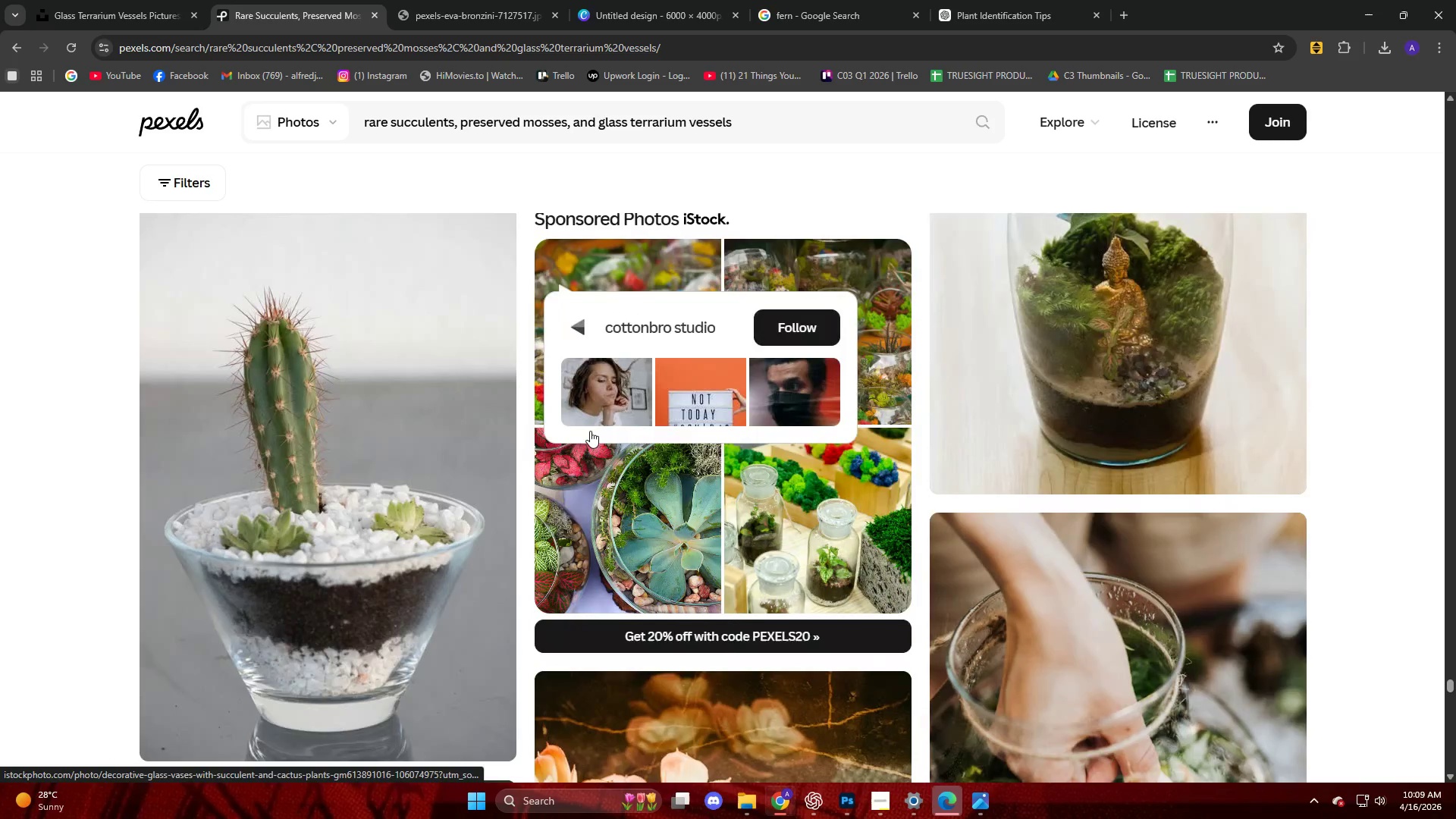 
scroll: coordinate [590, 431], scroll_direction: down, amount: 4.0
 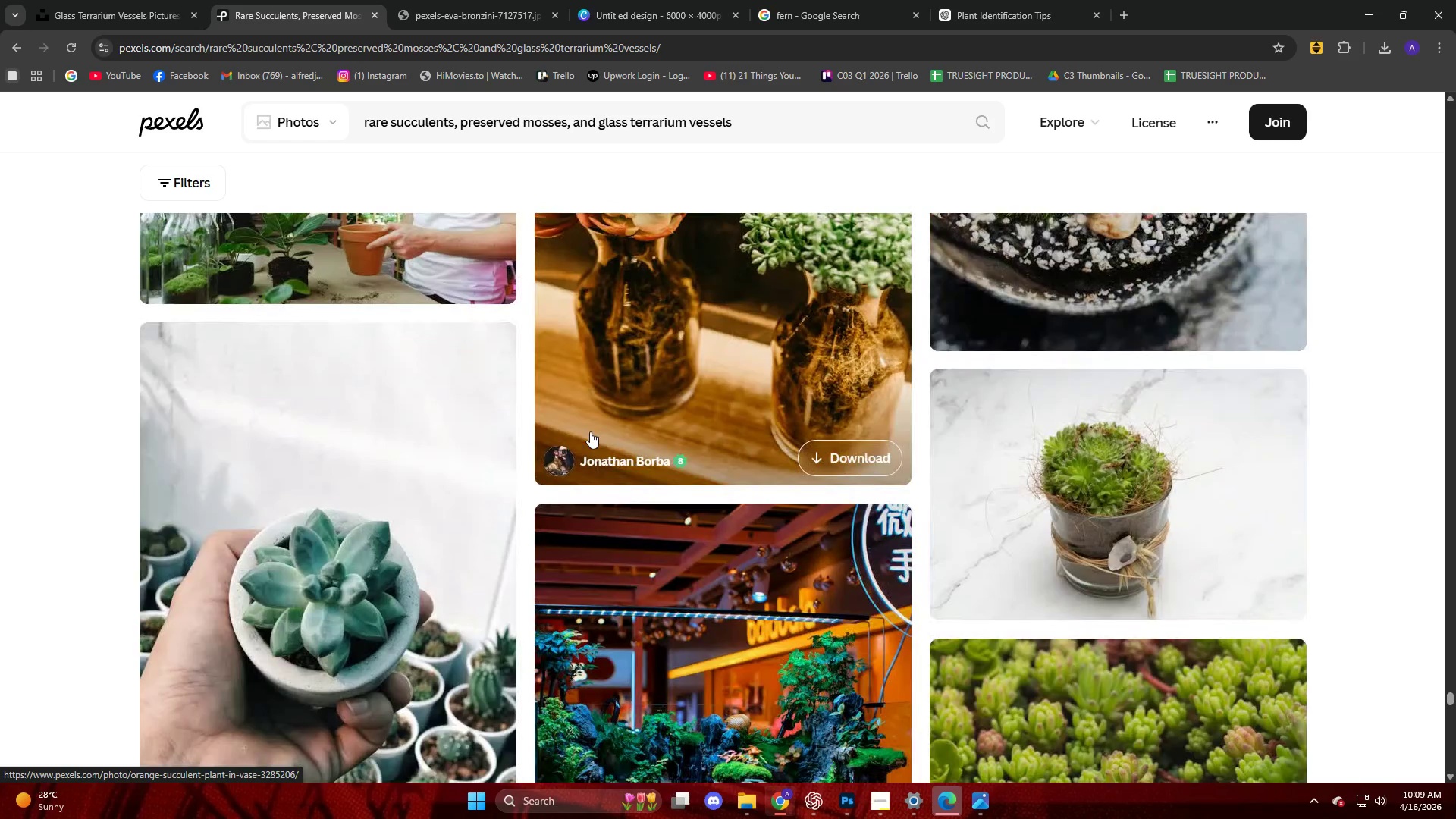 
scroll: coordinate [590, 431], scroll_direction: up, amount: 2.0
 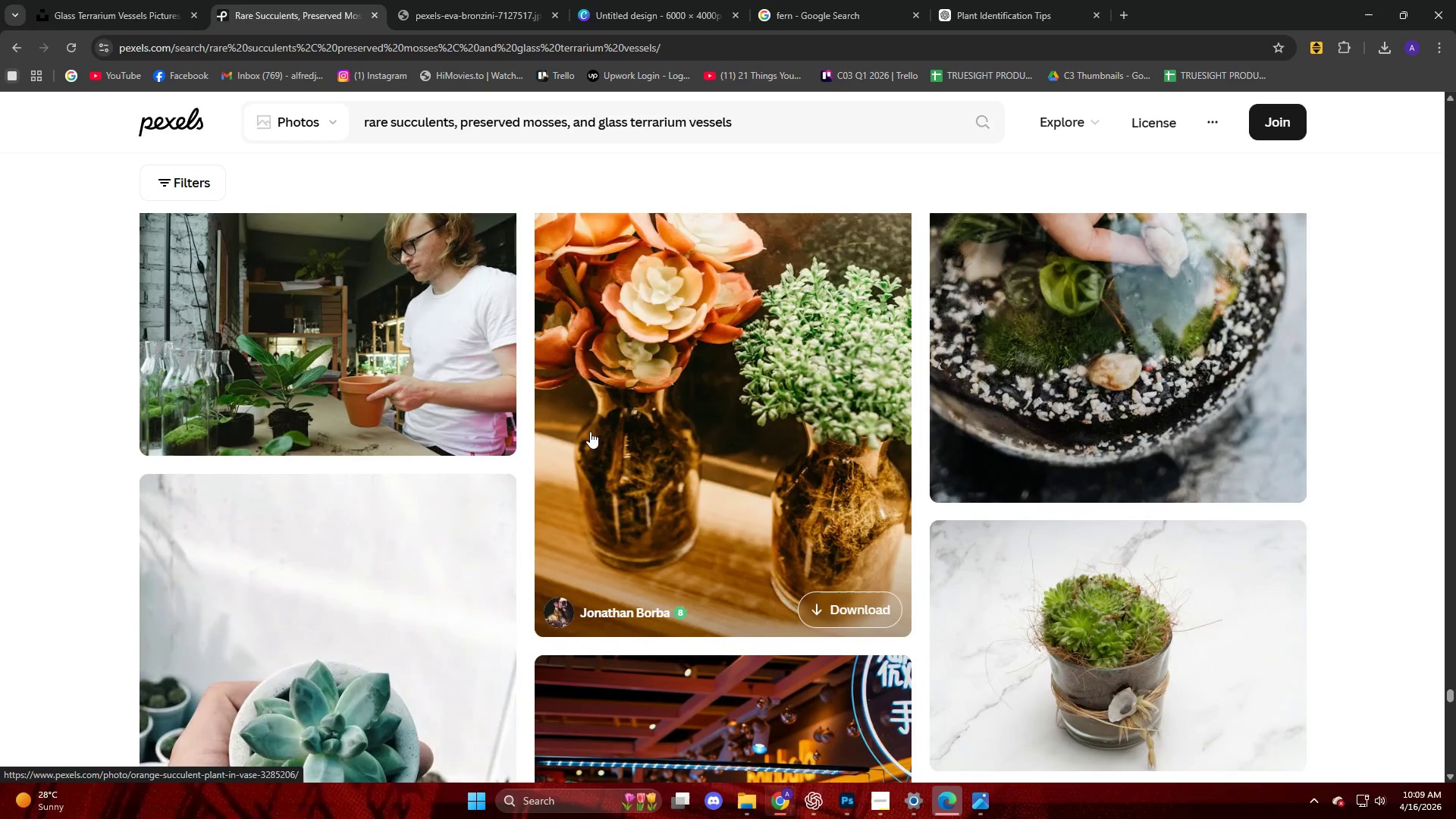 
scroll: coordinate [585, 432], scroll_direction: down, amount: 15.0
 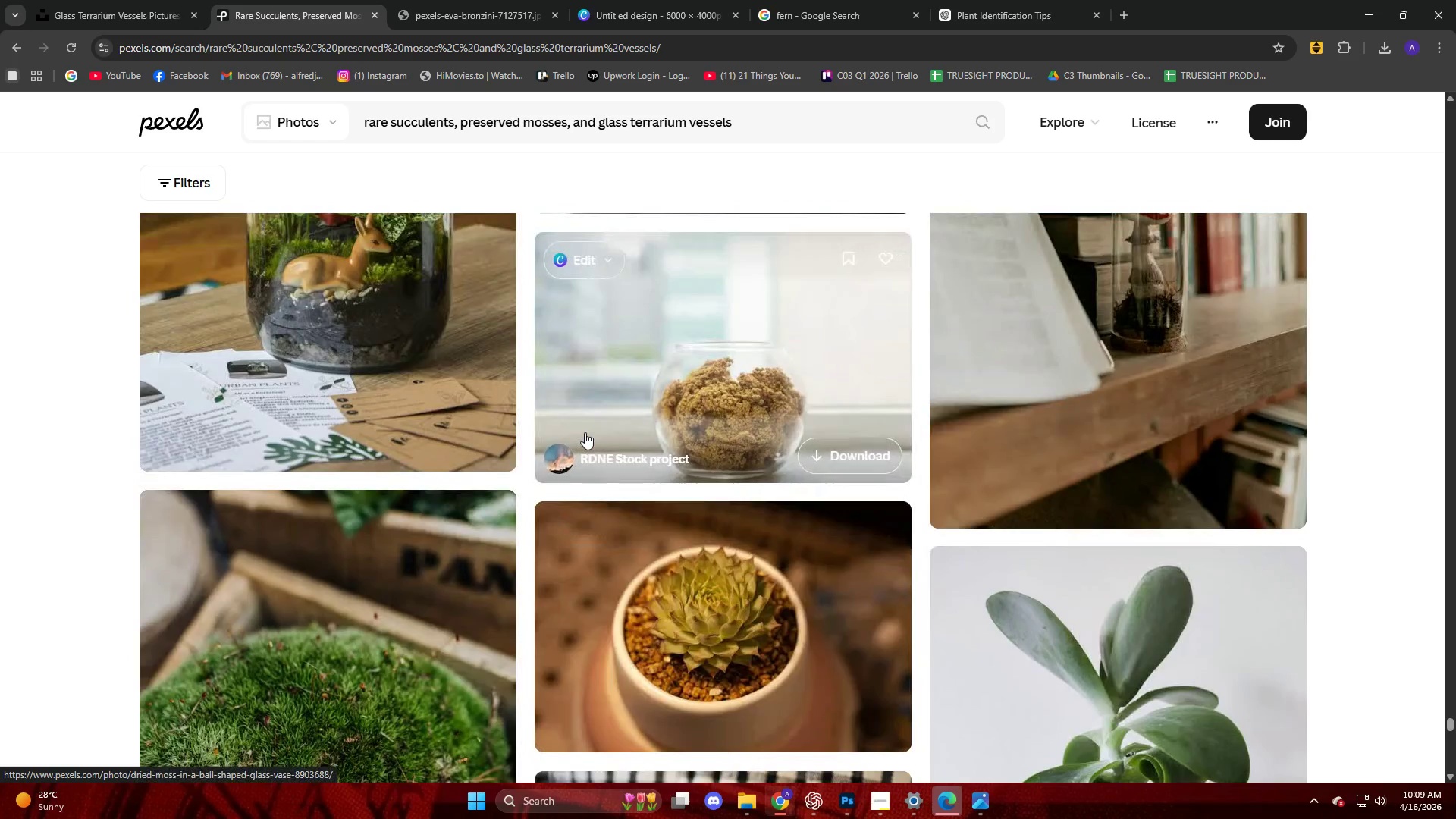 
left_click([811, 361])
 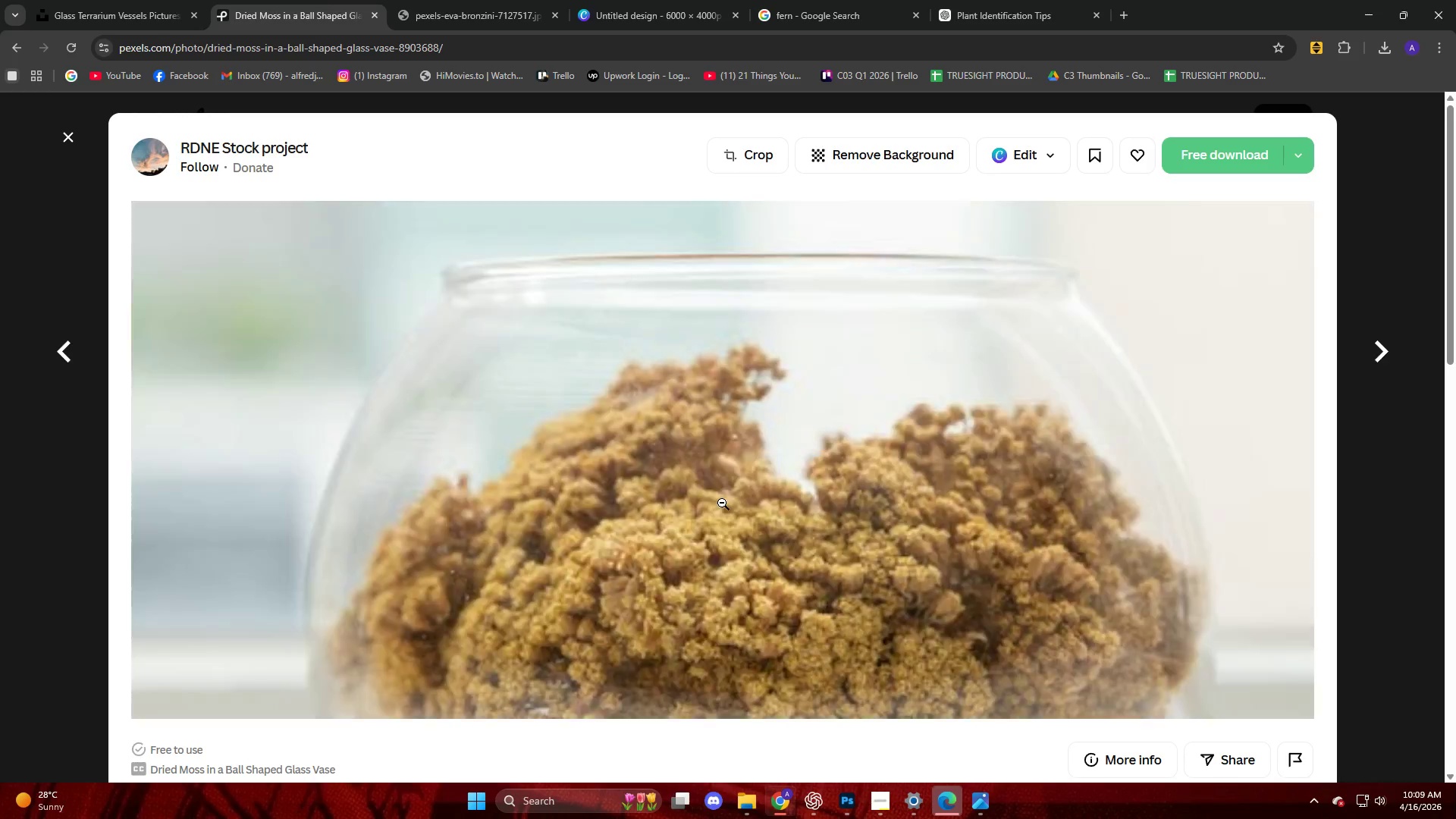 
left_click([722, 505])
 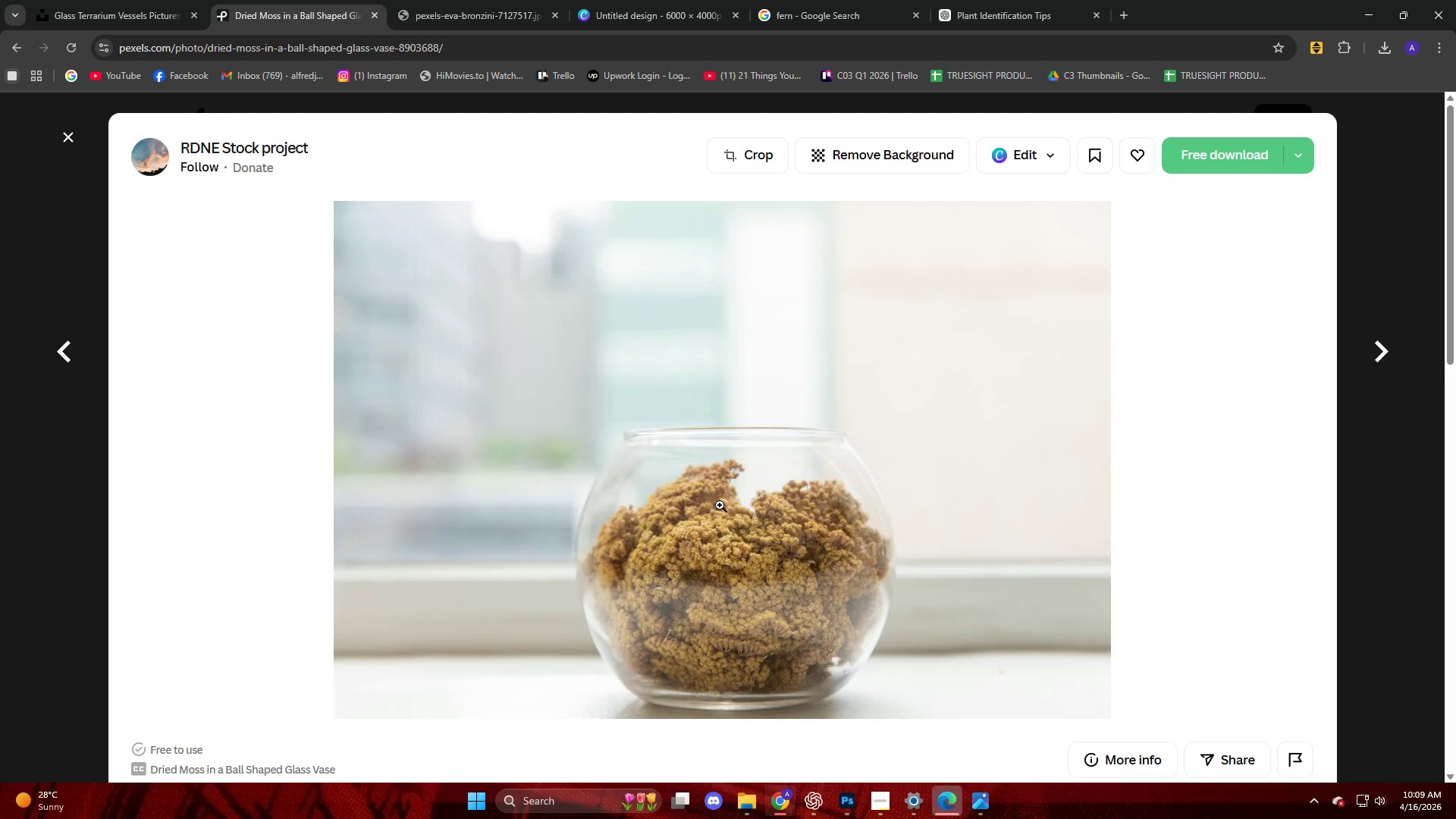 
key(Meta+MetaLeft)
 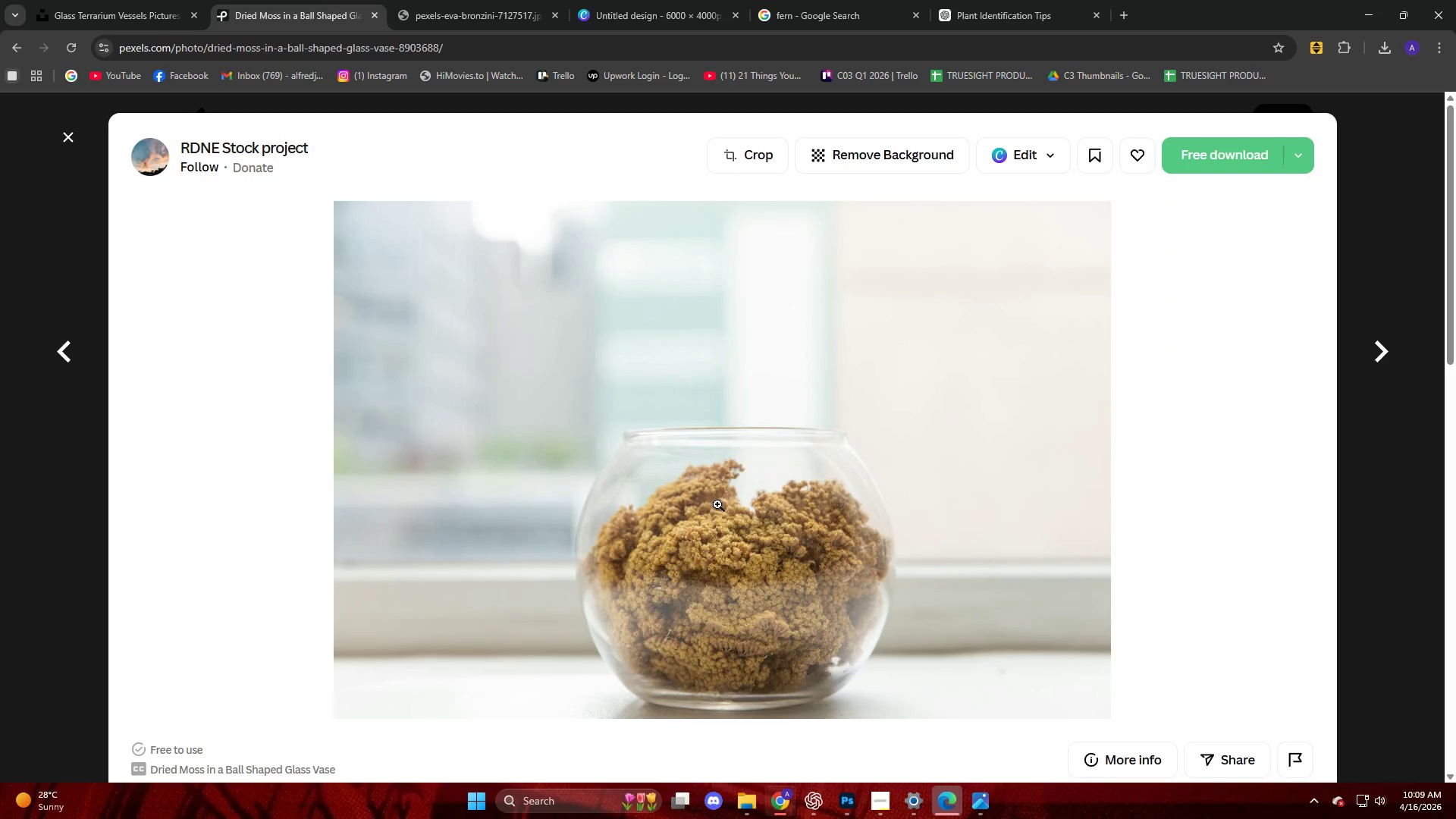 
key(Meta+Shift+ShiftLeft)
 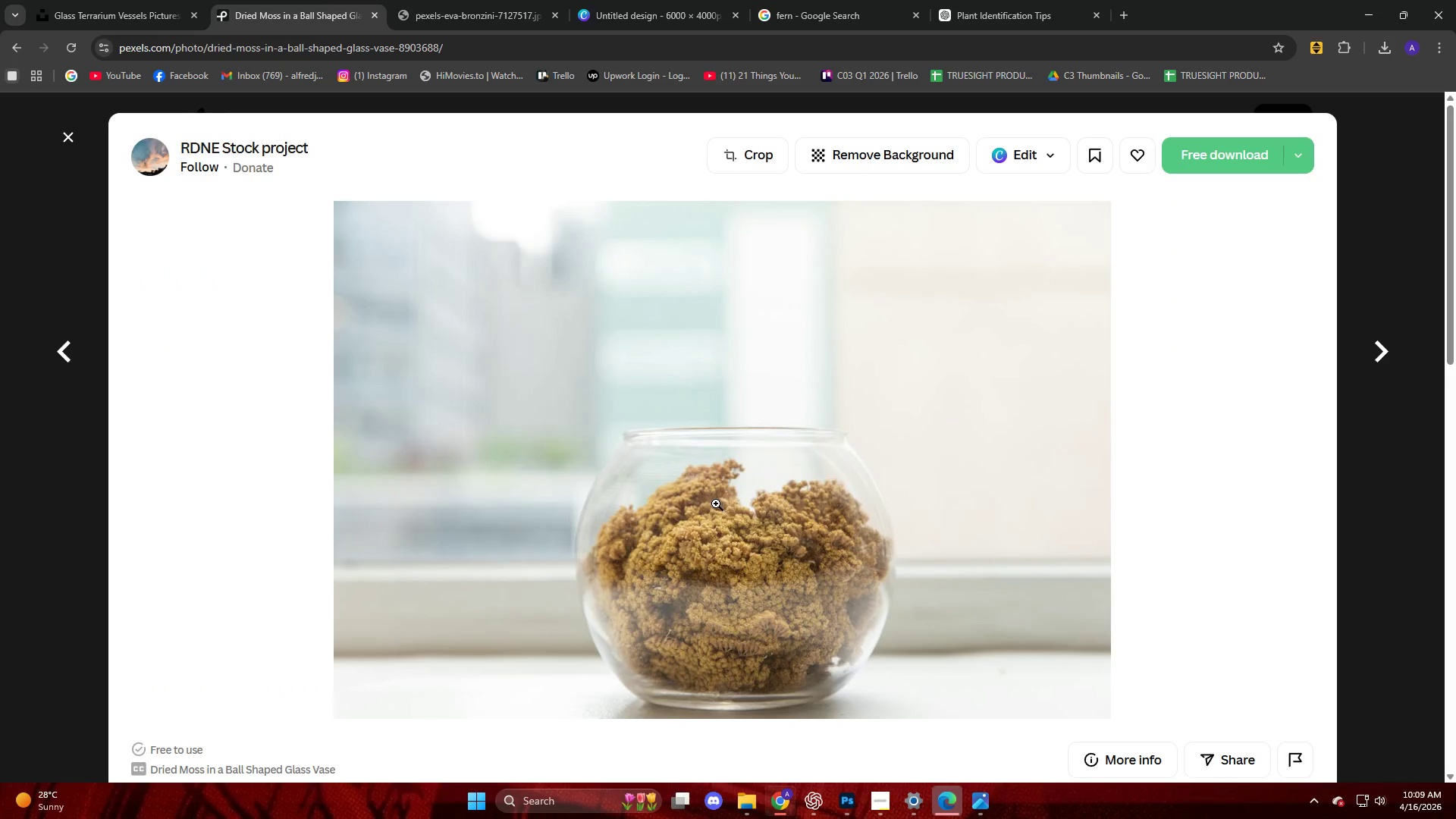 
key(Meta+Shift+S)
 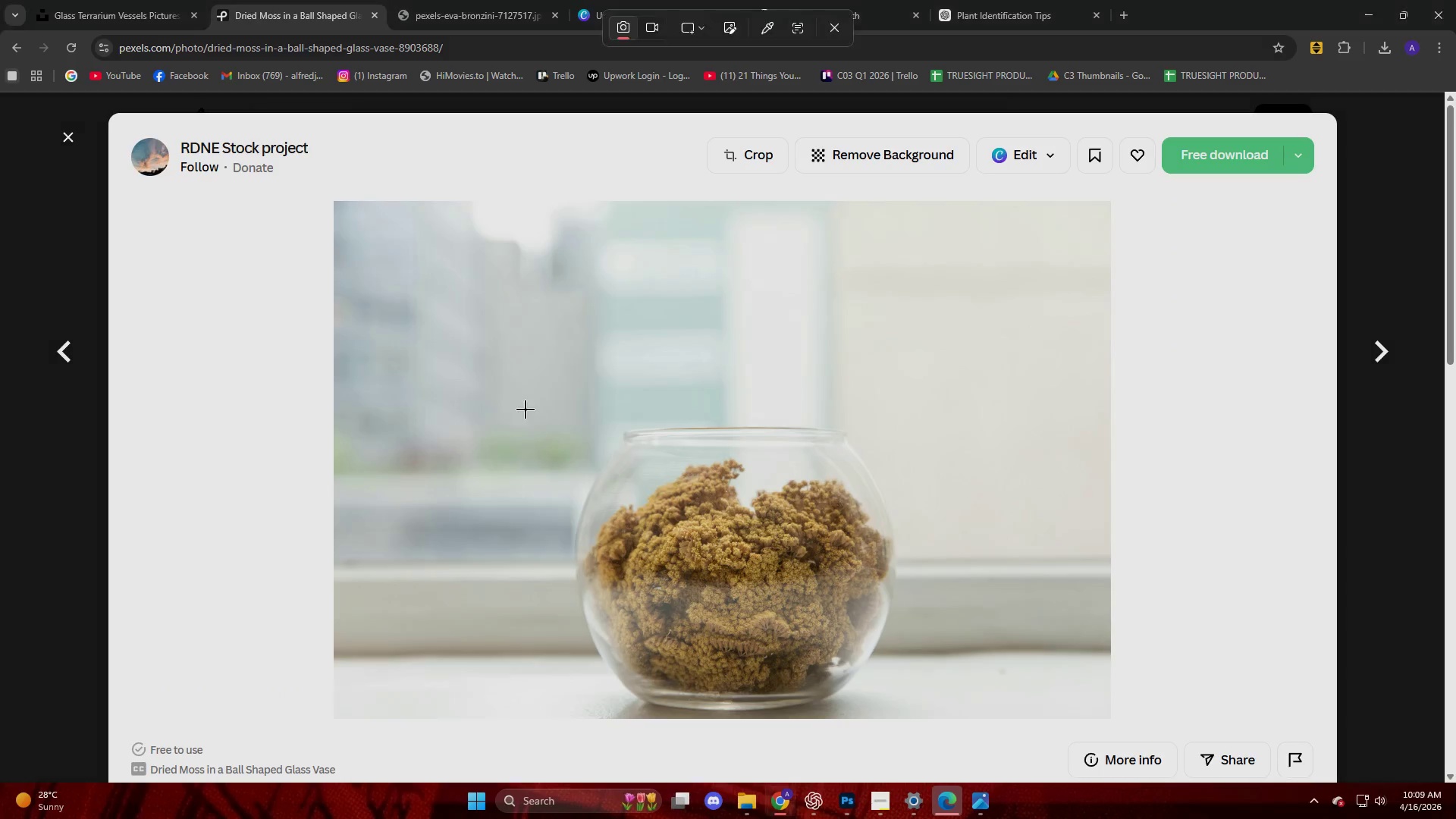 
left_click_drag(start_coordinate=[531, 351], to_coordinate=[918, 720])
 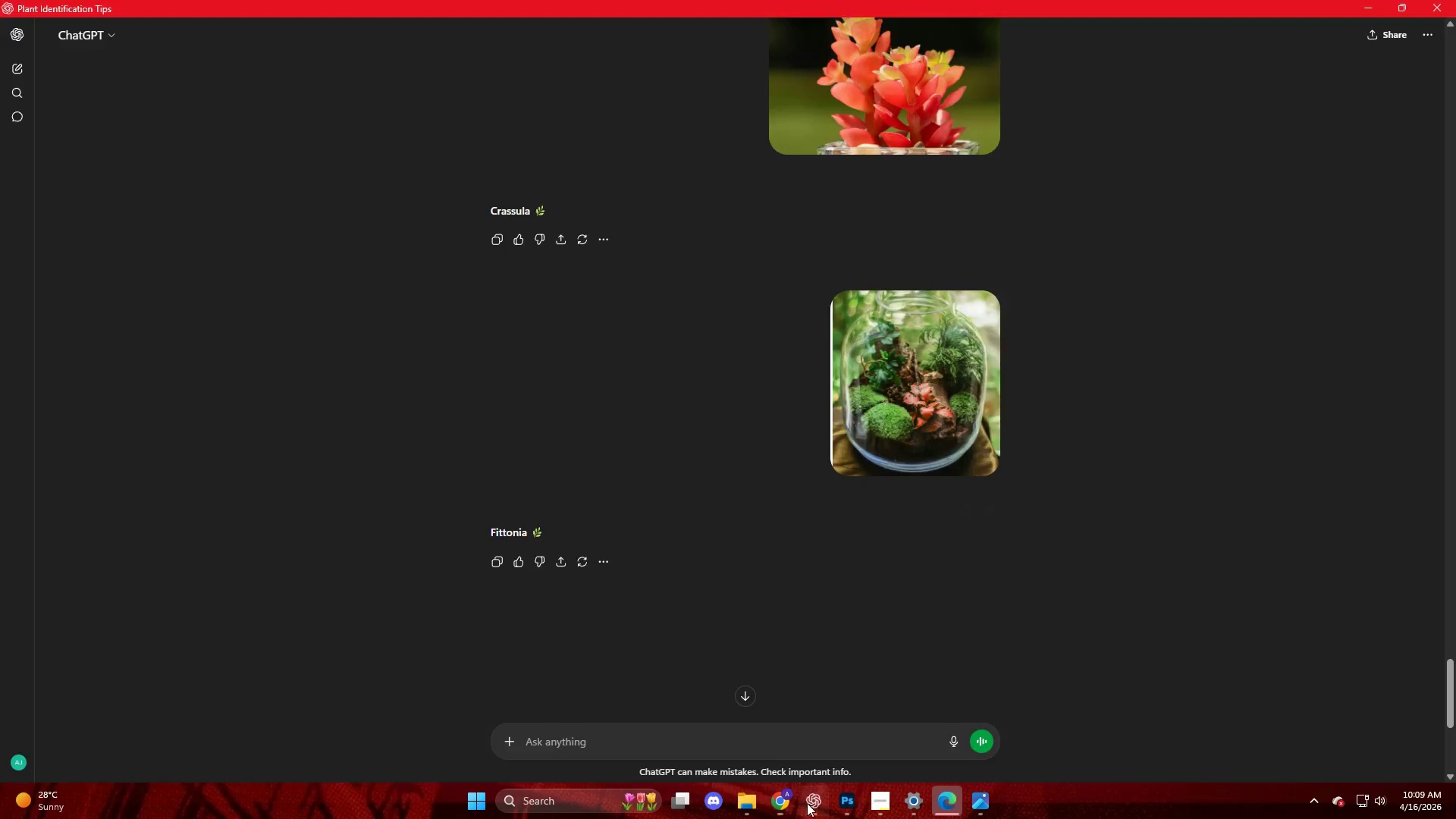 
double_click([767, 729])
 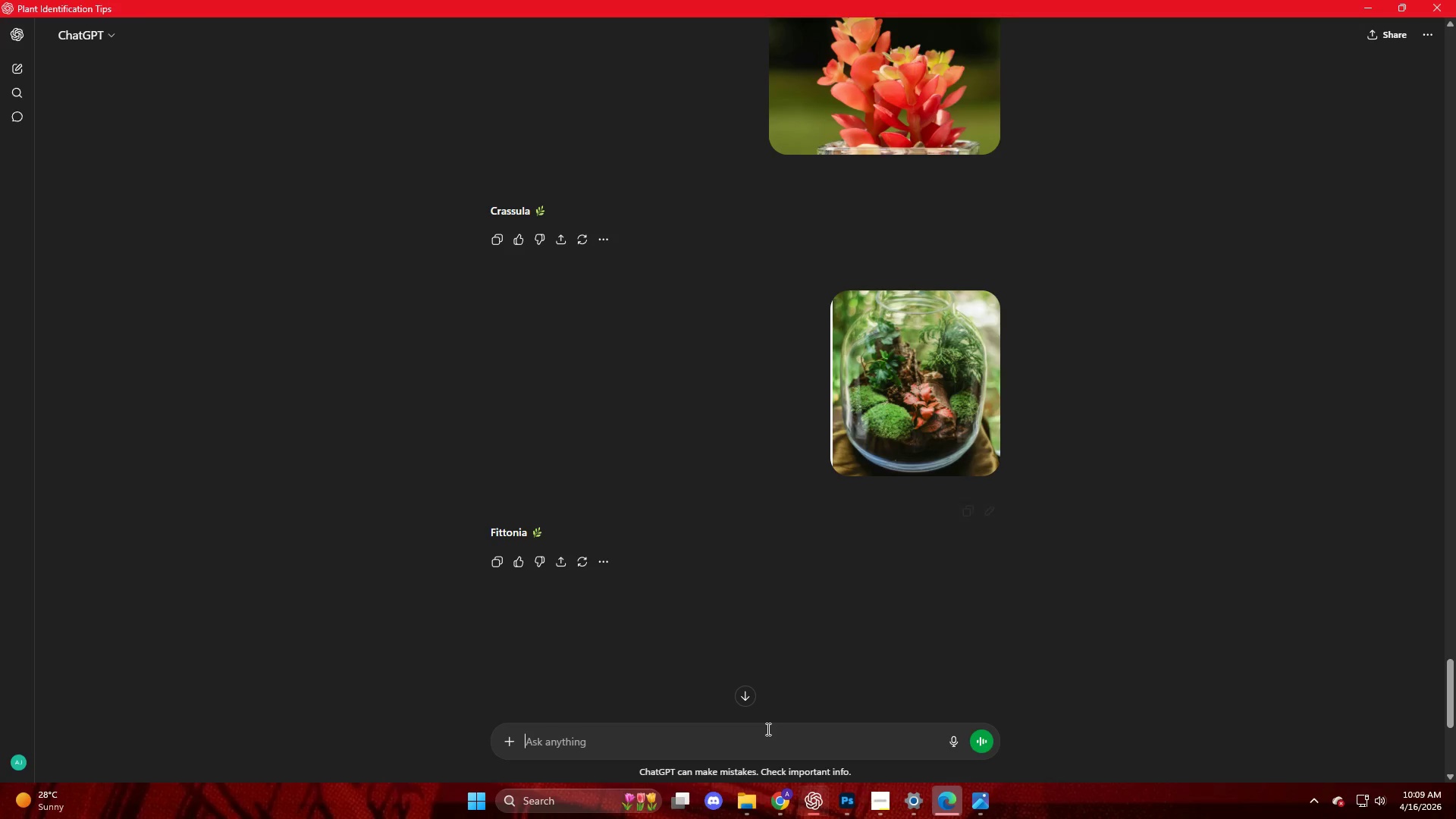 
key(Control+ControlLeft)
 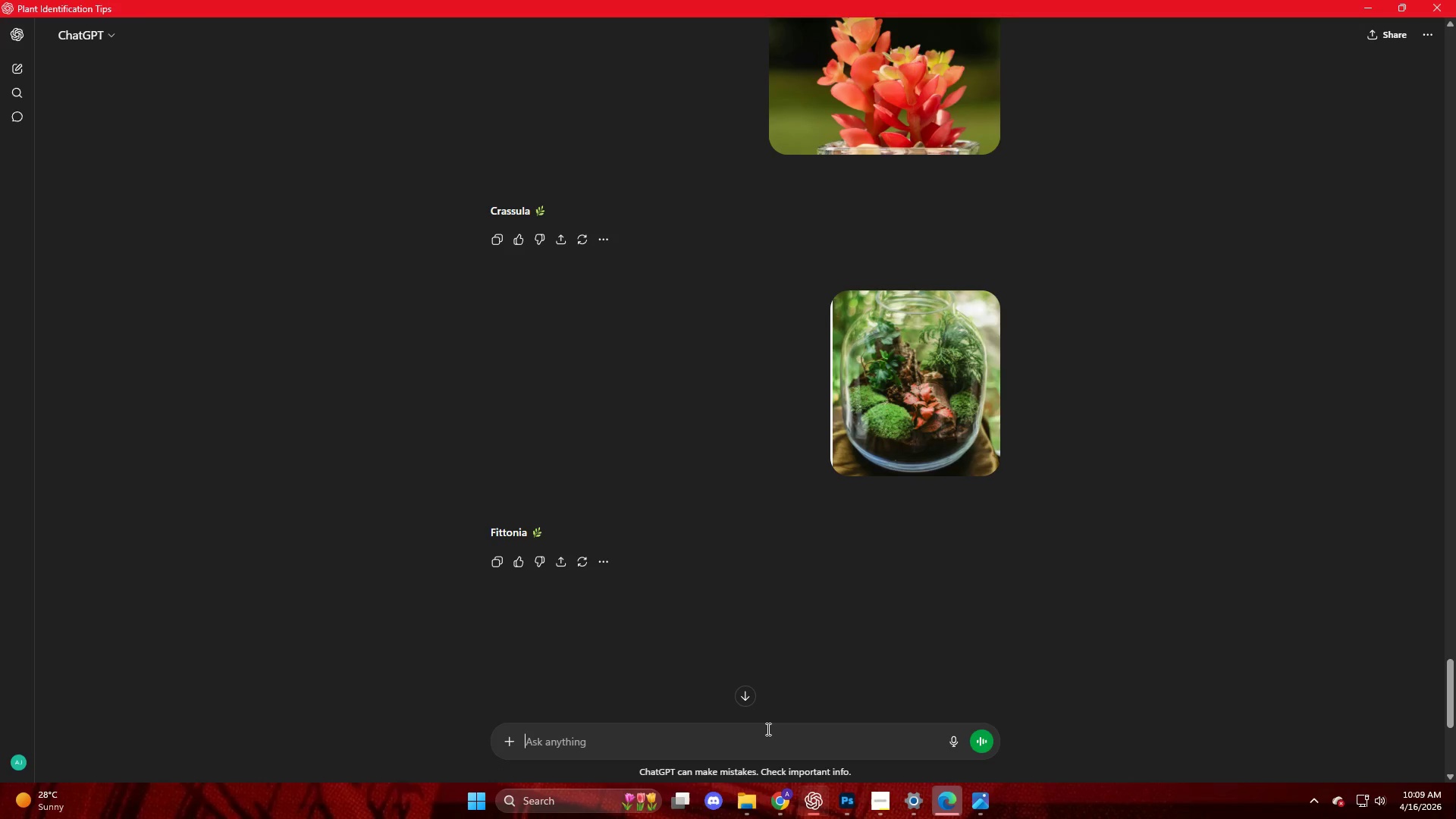 
key(Control+V)
 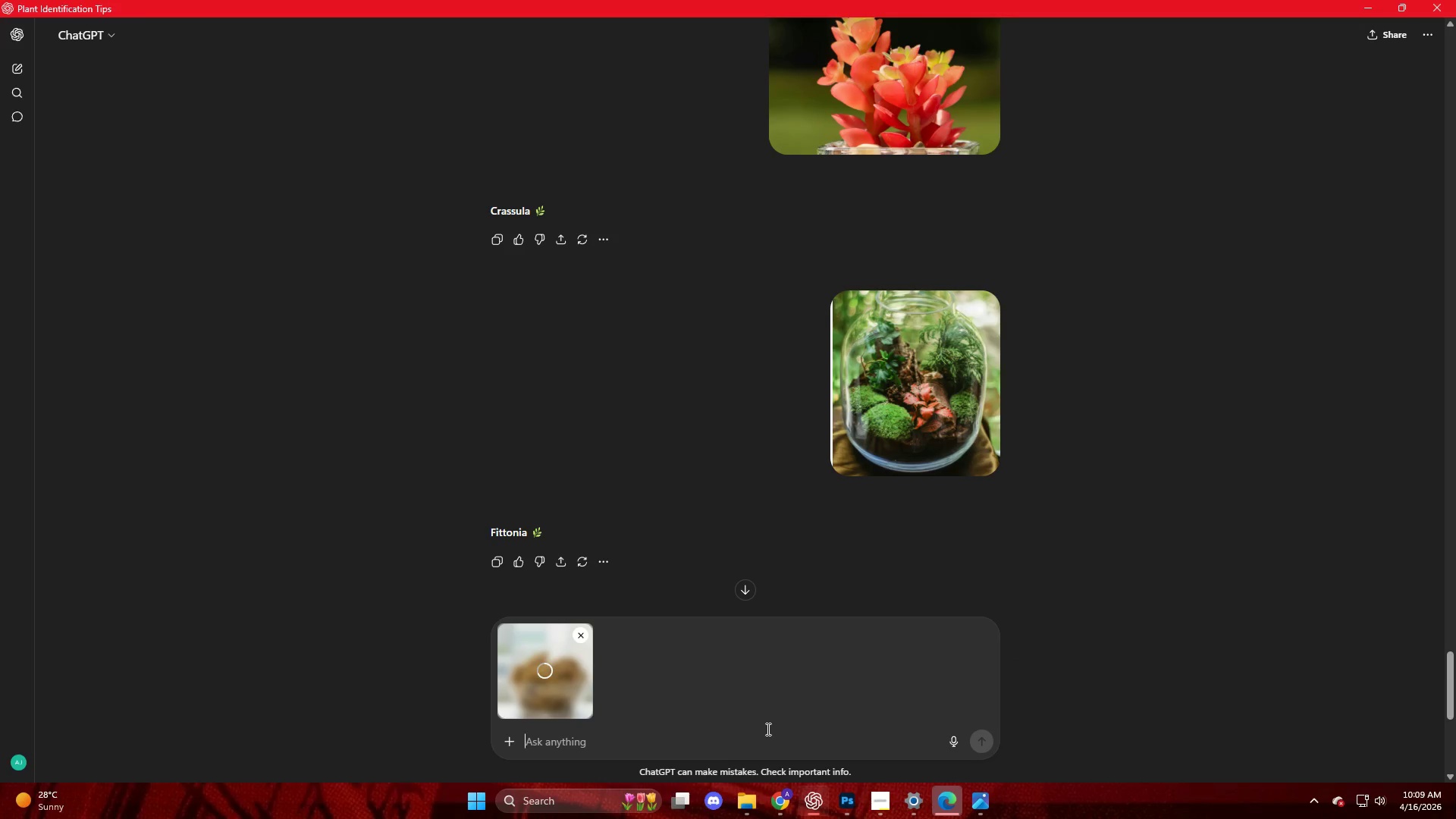 
key(NumpadEnter)
 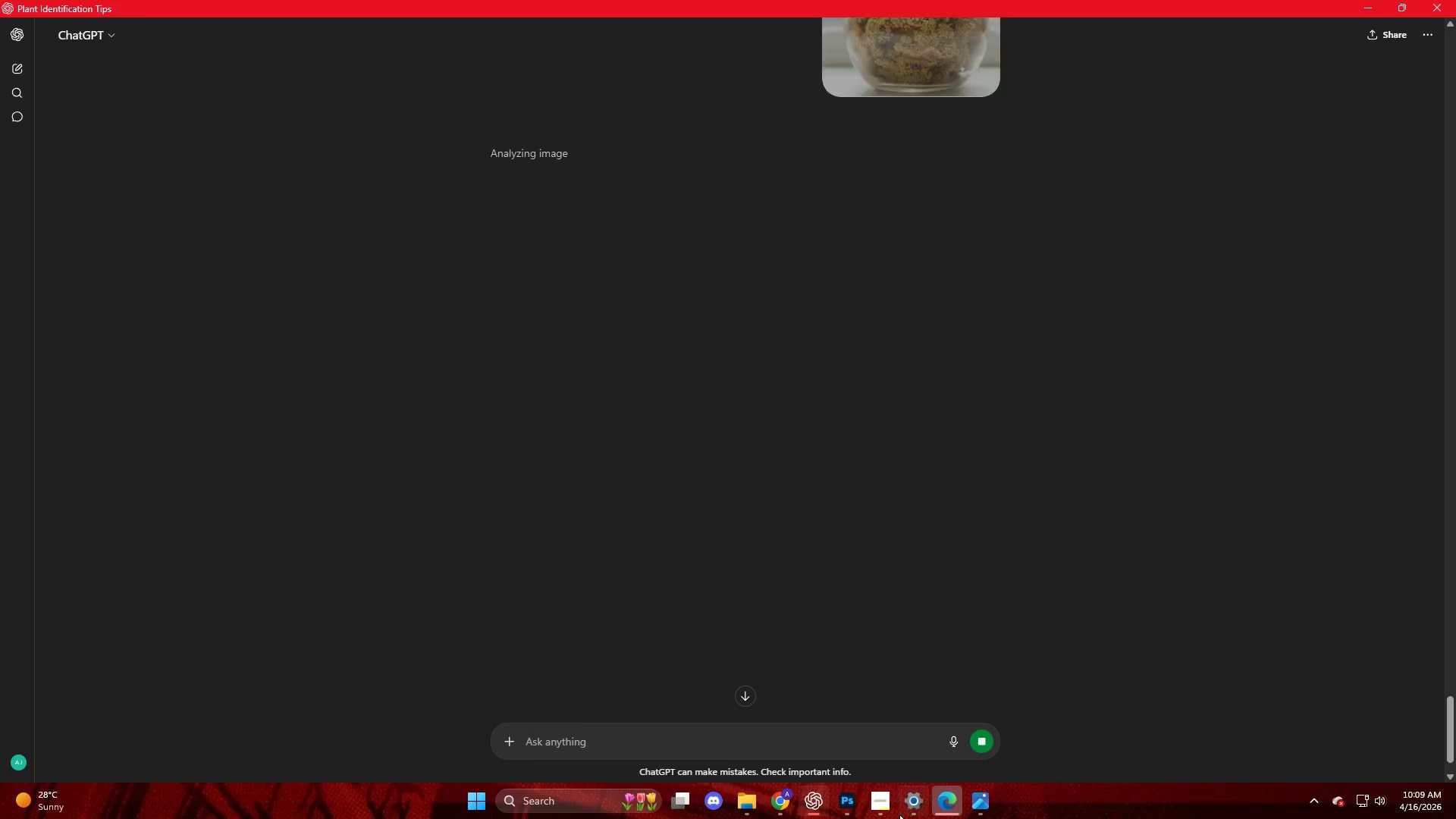 
left_click([886, 813])